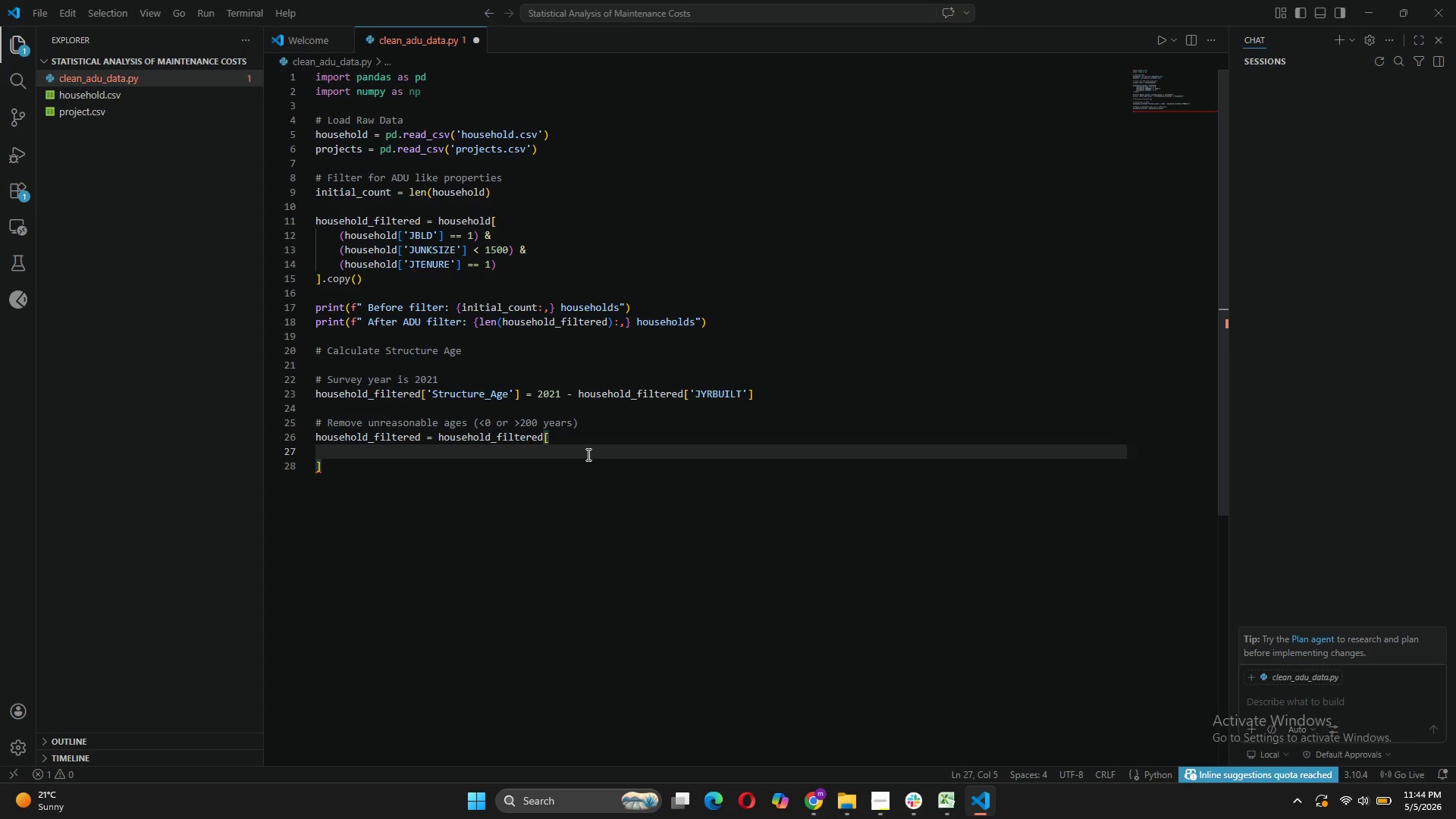 
type((household_filtered['Structure_Age)
 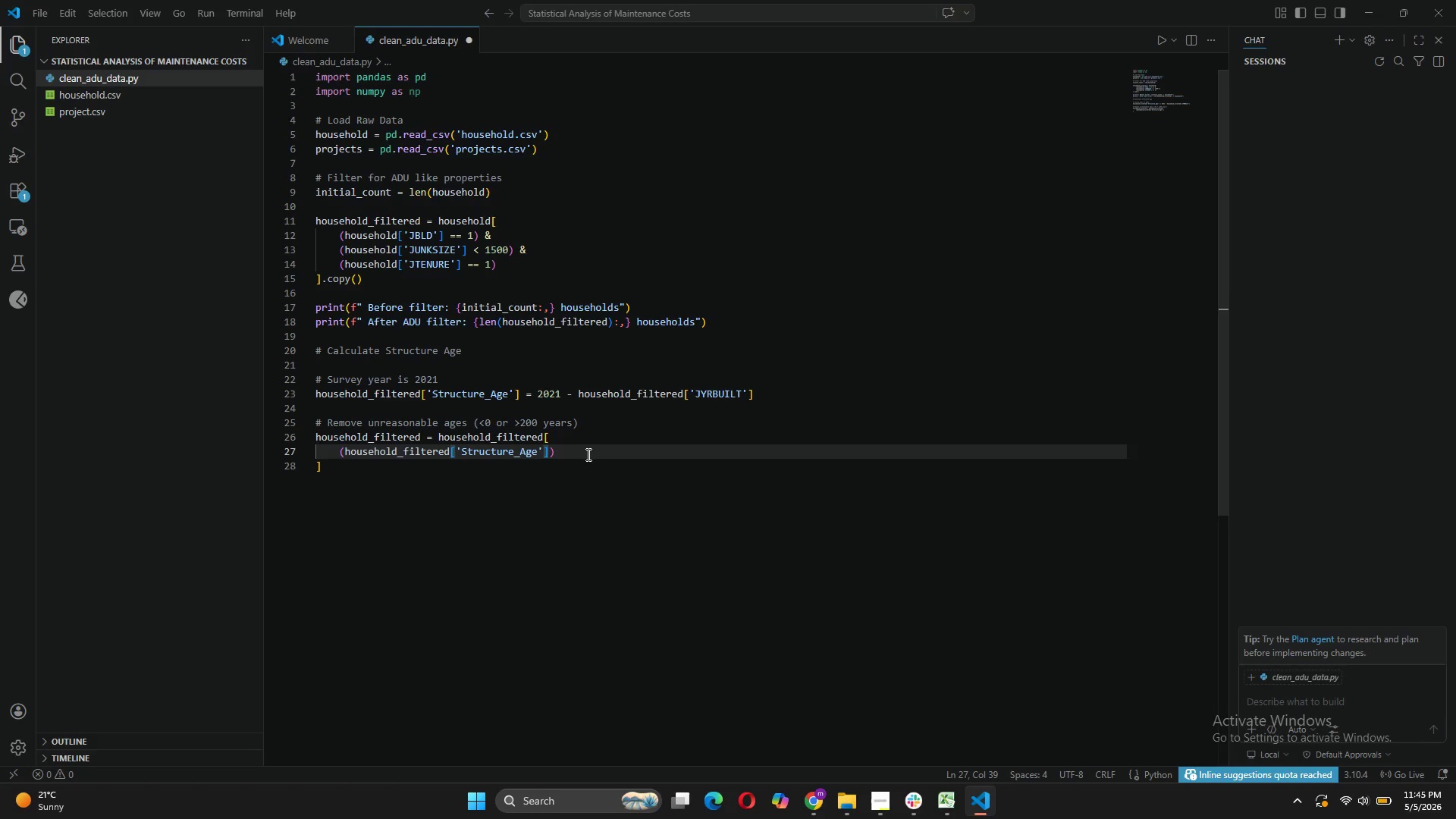 
key(ArrowRight)
 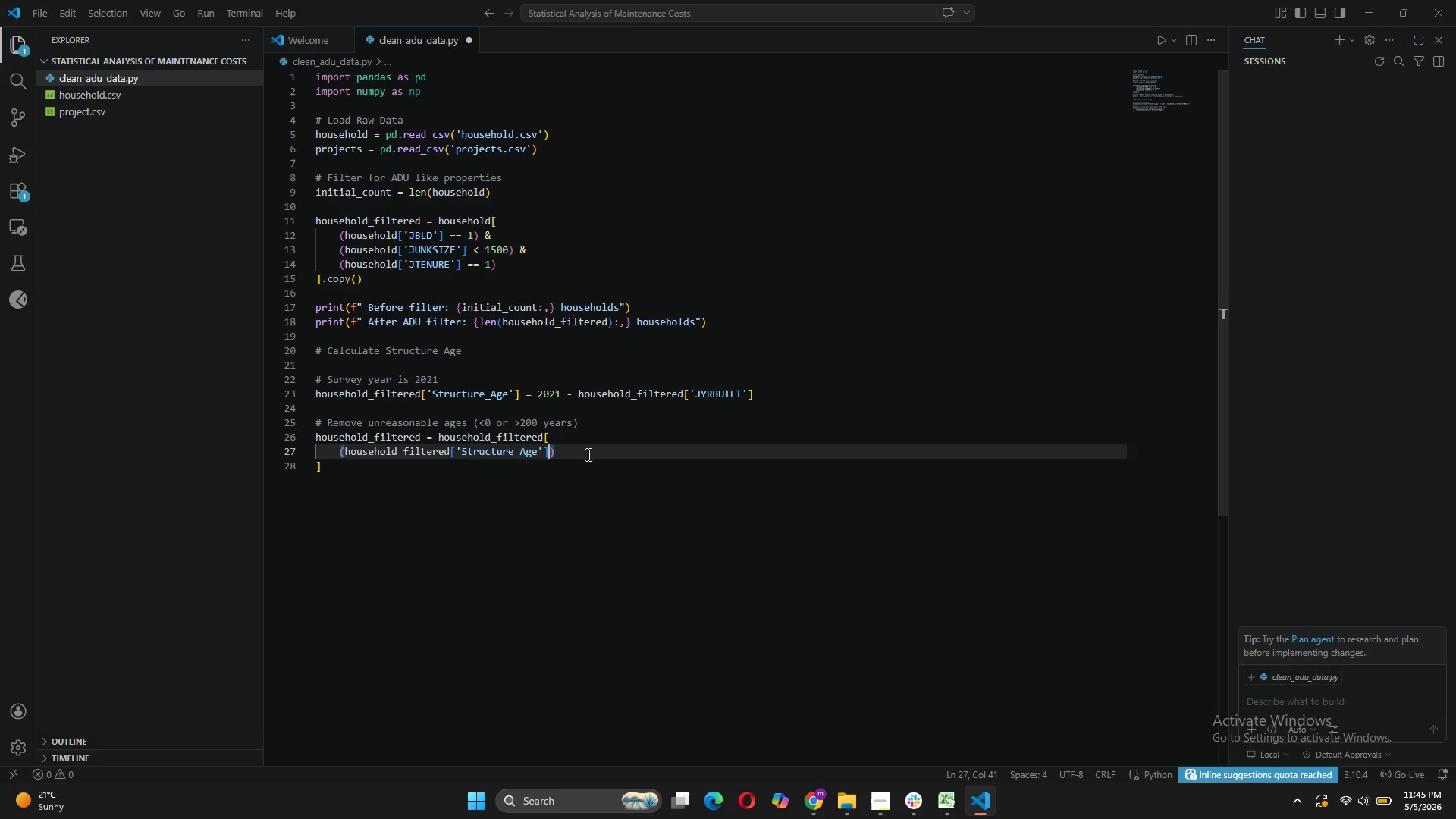 
key(ArrowRight)
 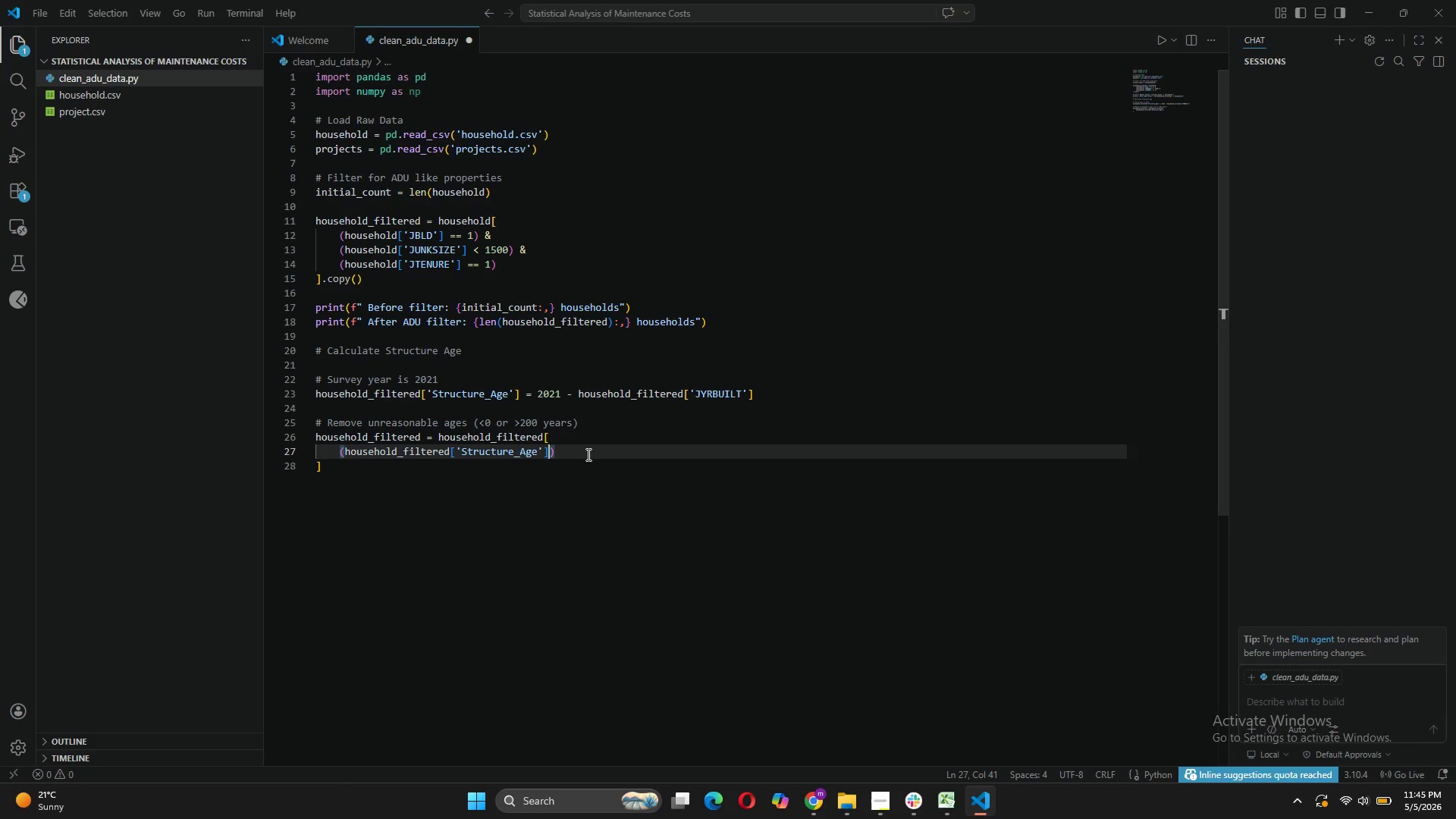 
key(Space)
 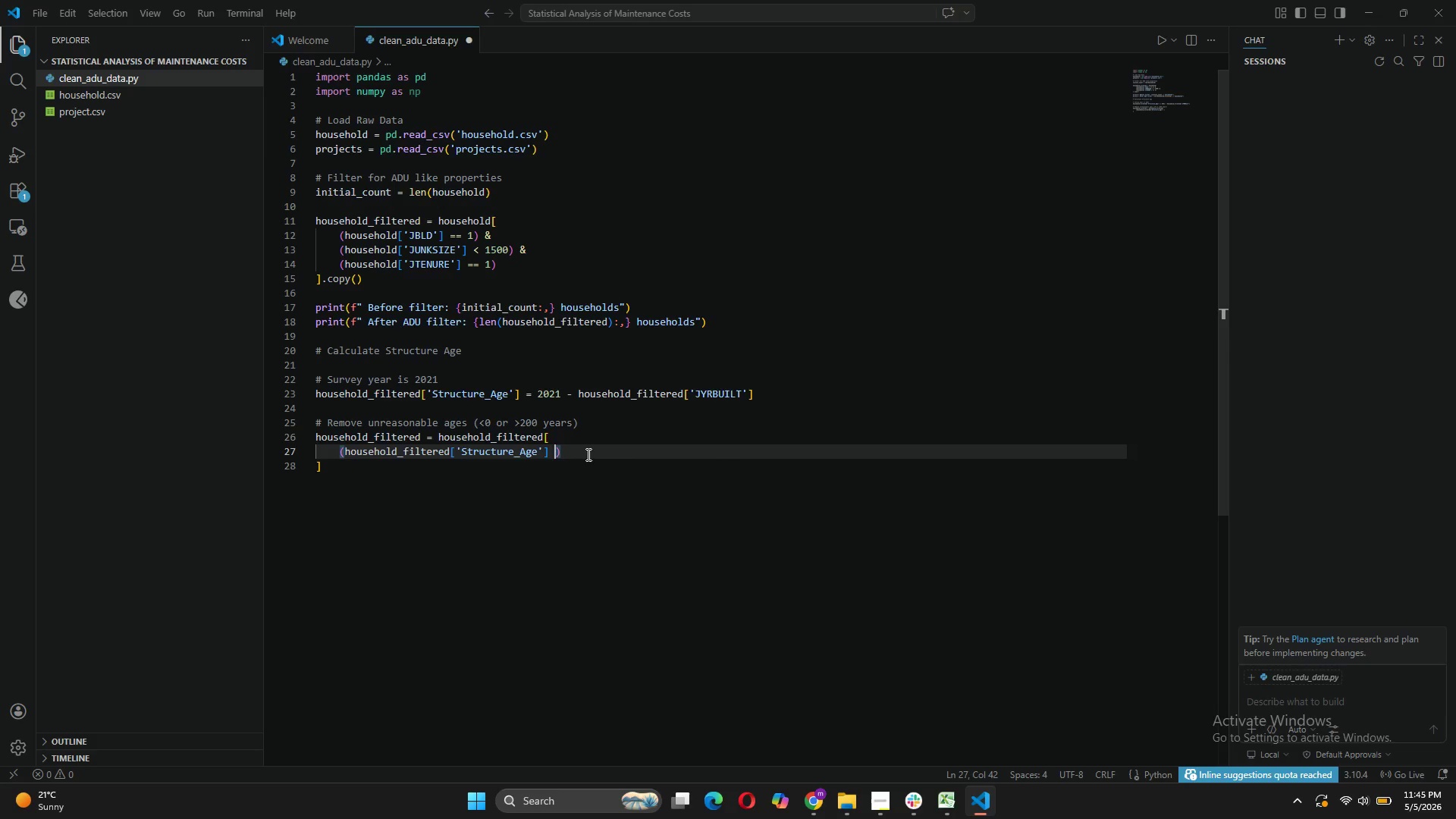 
key(Shift+Period)
 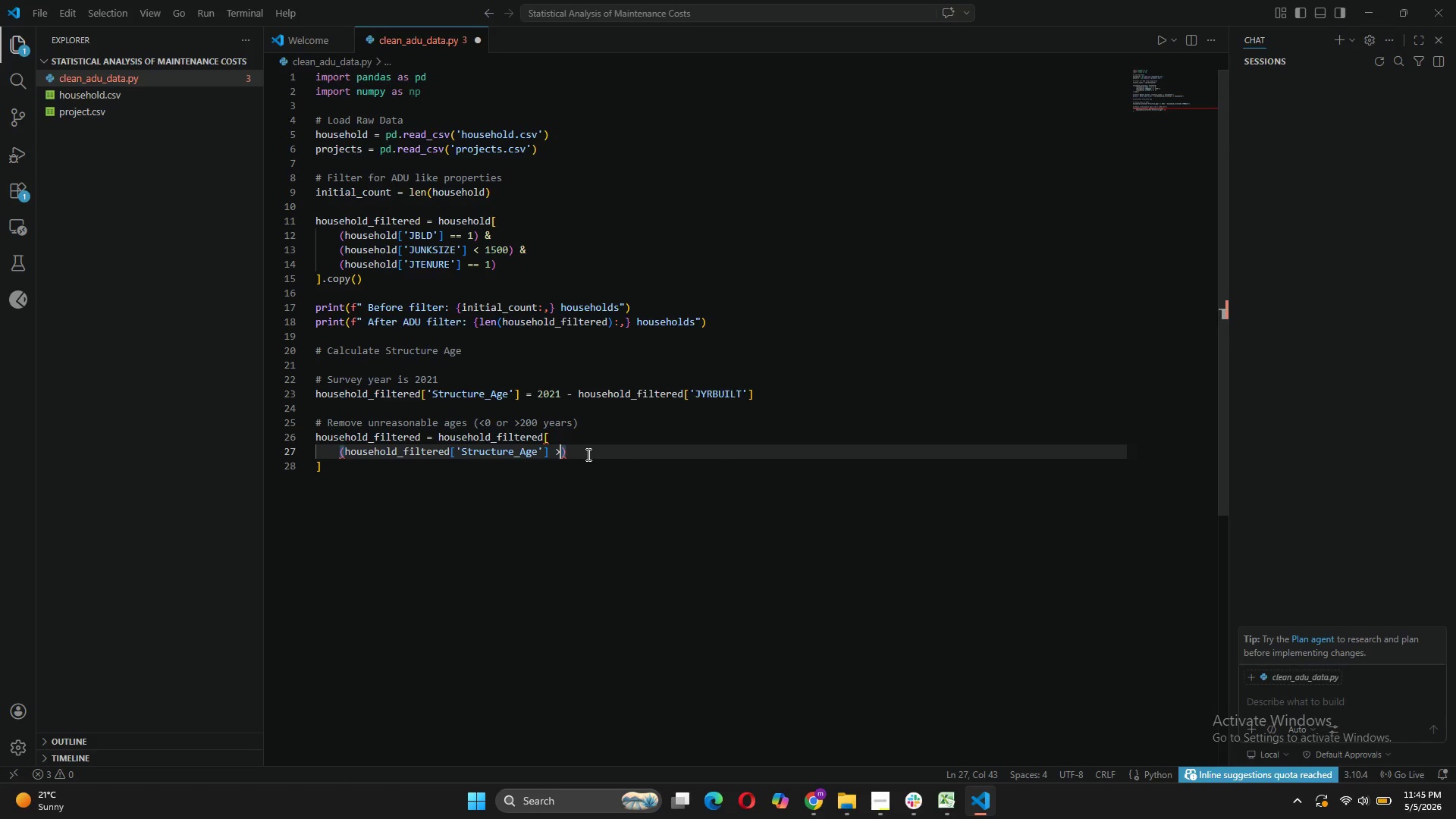 
key(Equal)
 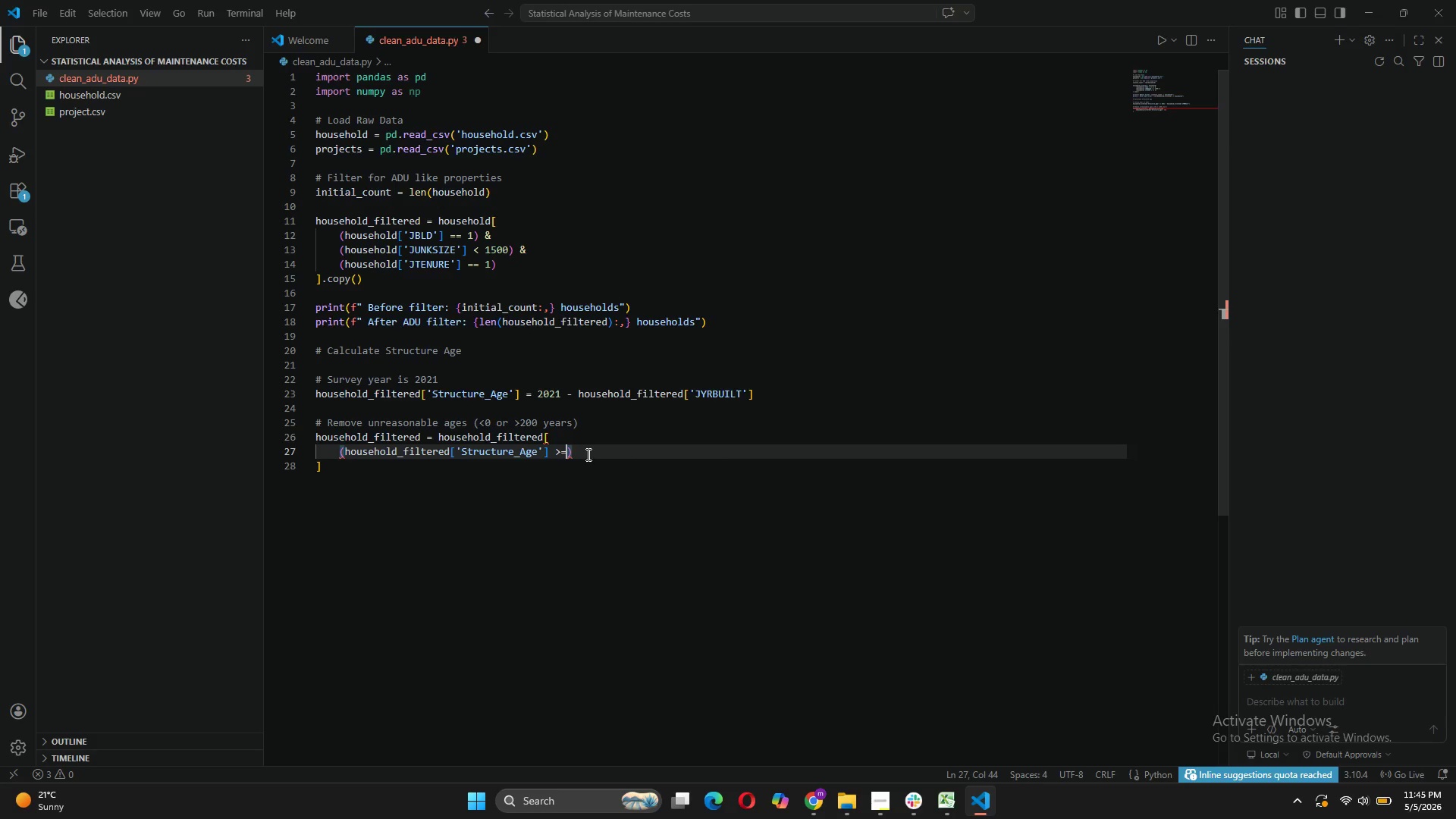 
key(Space)
 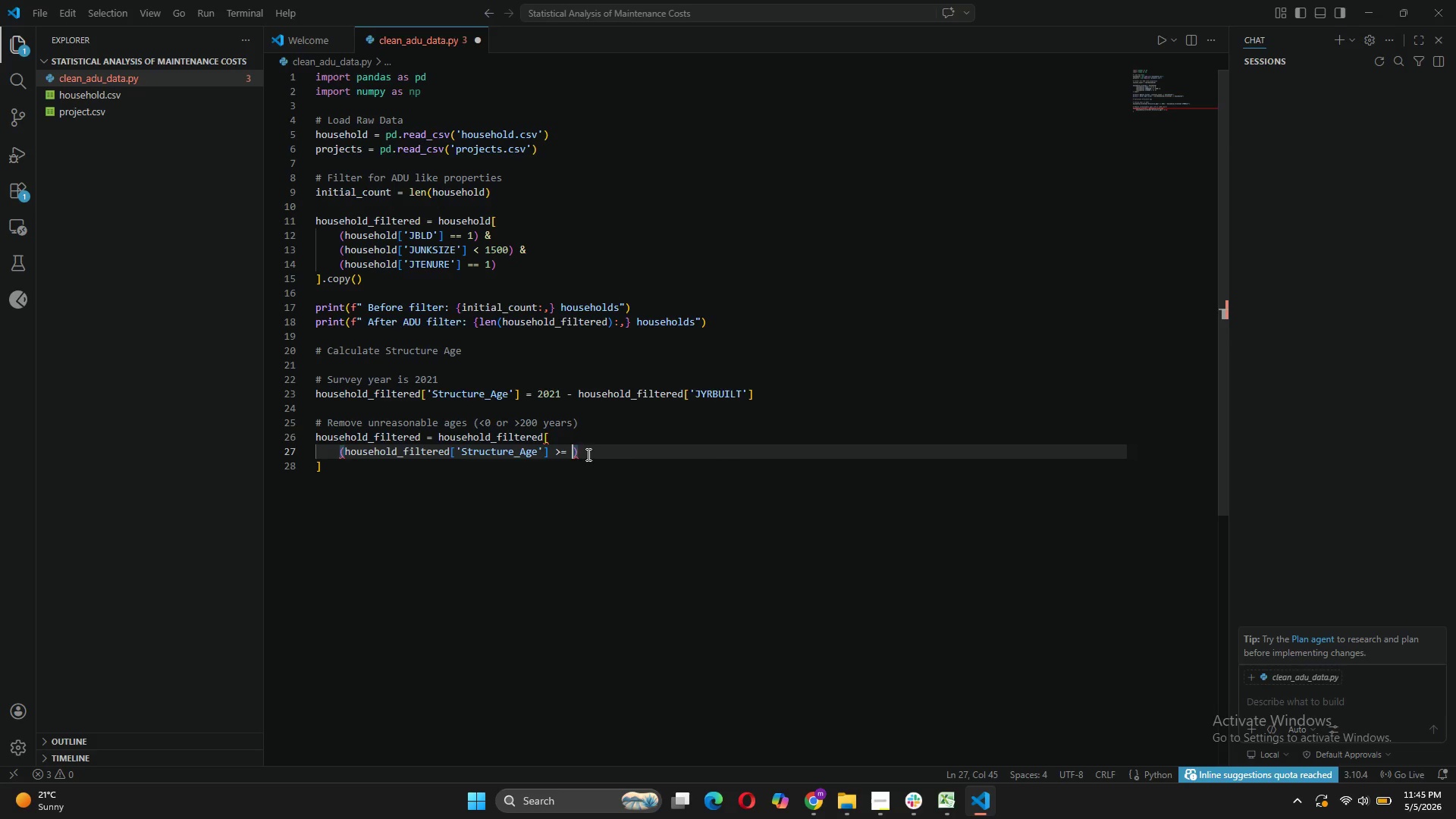 
key(0)
 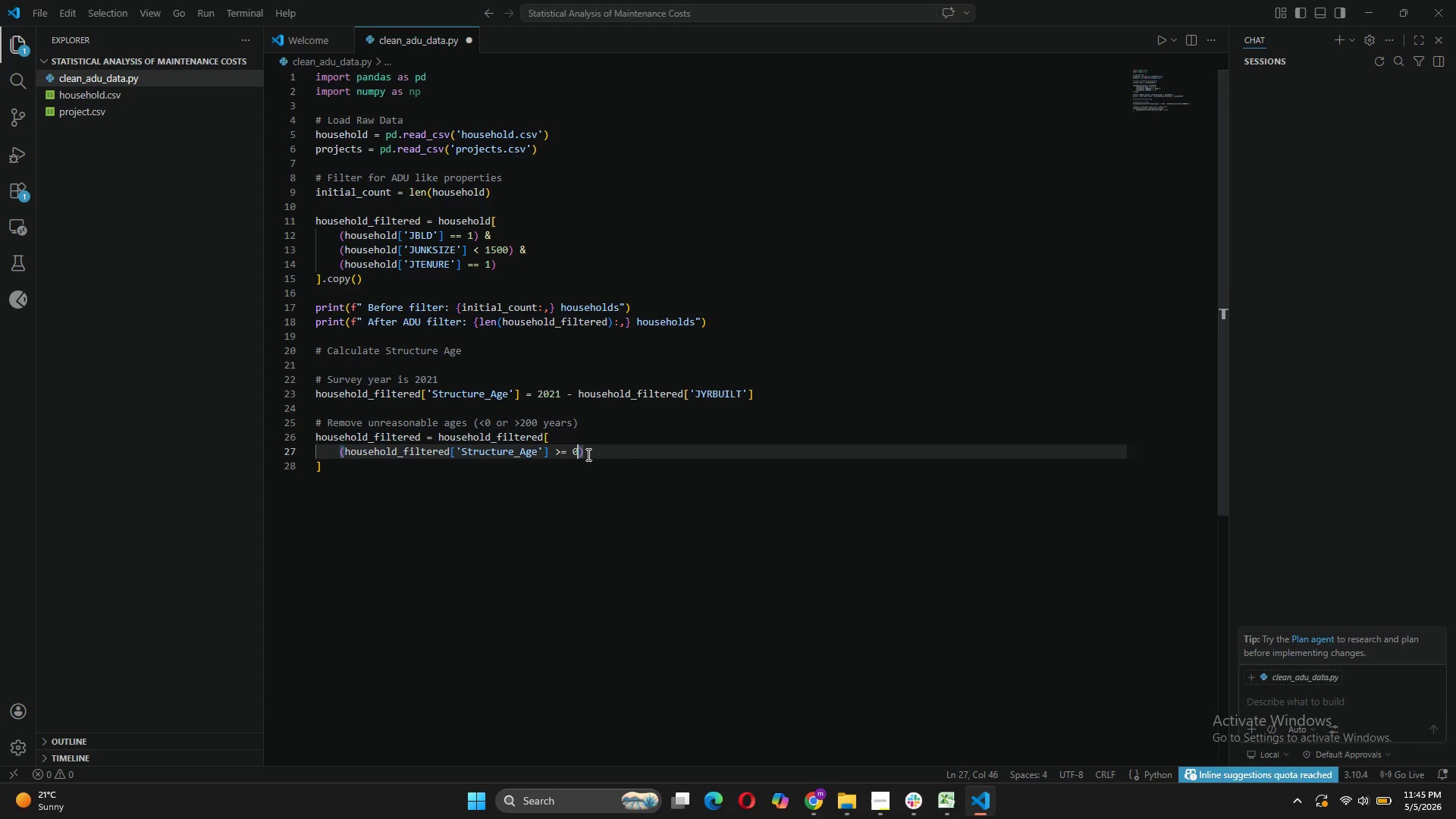 
key(Space)
 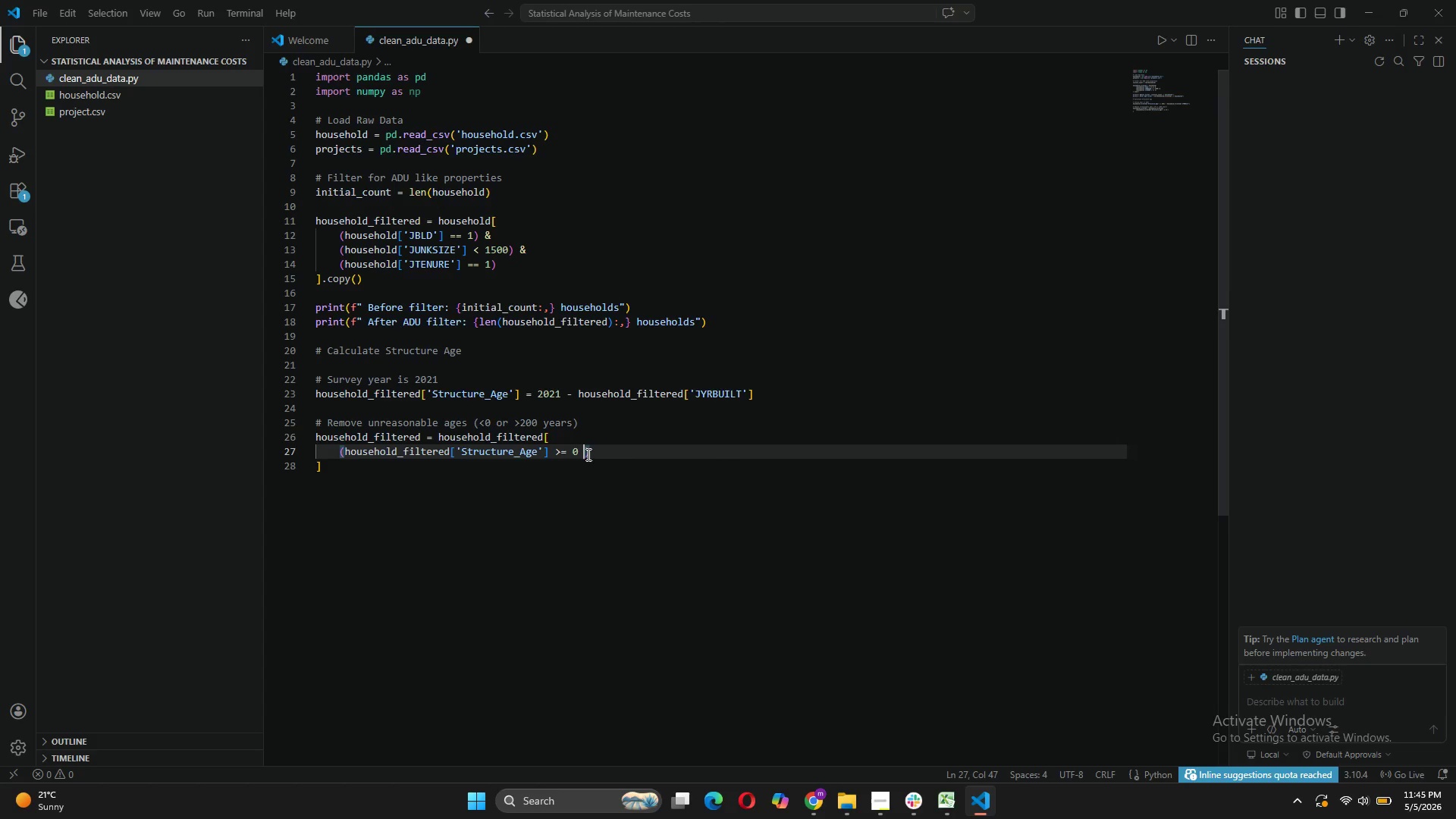 
key(Shift+7)
 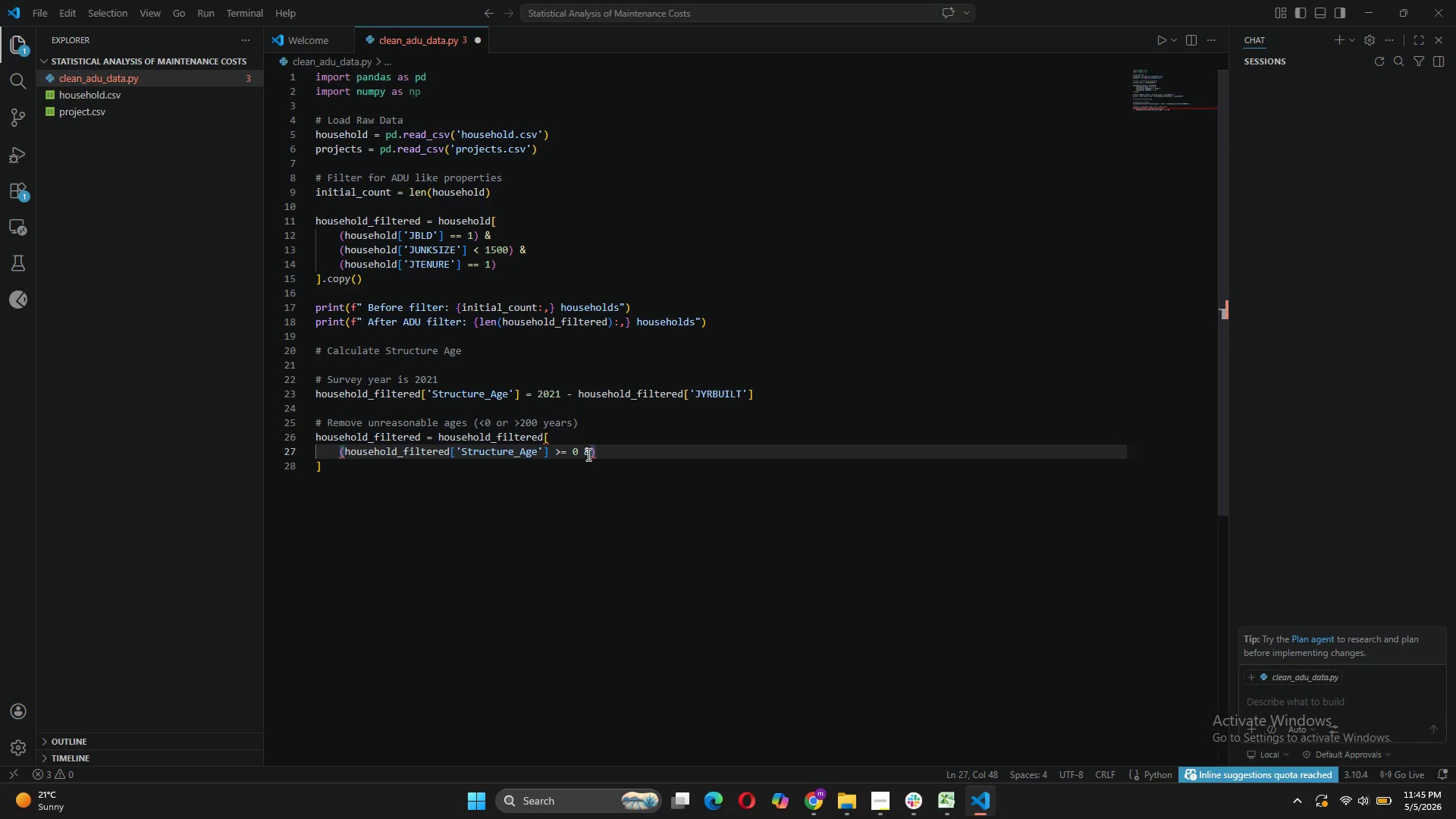 
key(Enter)
 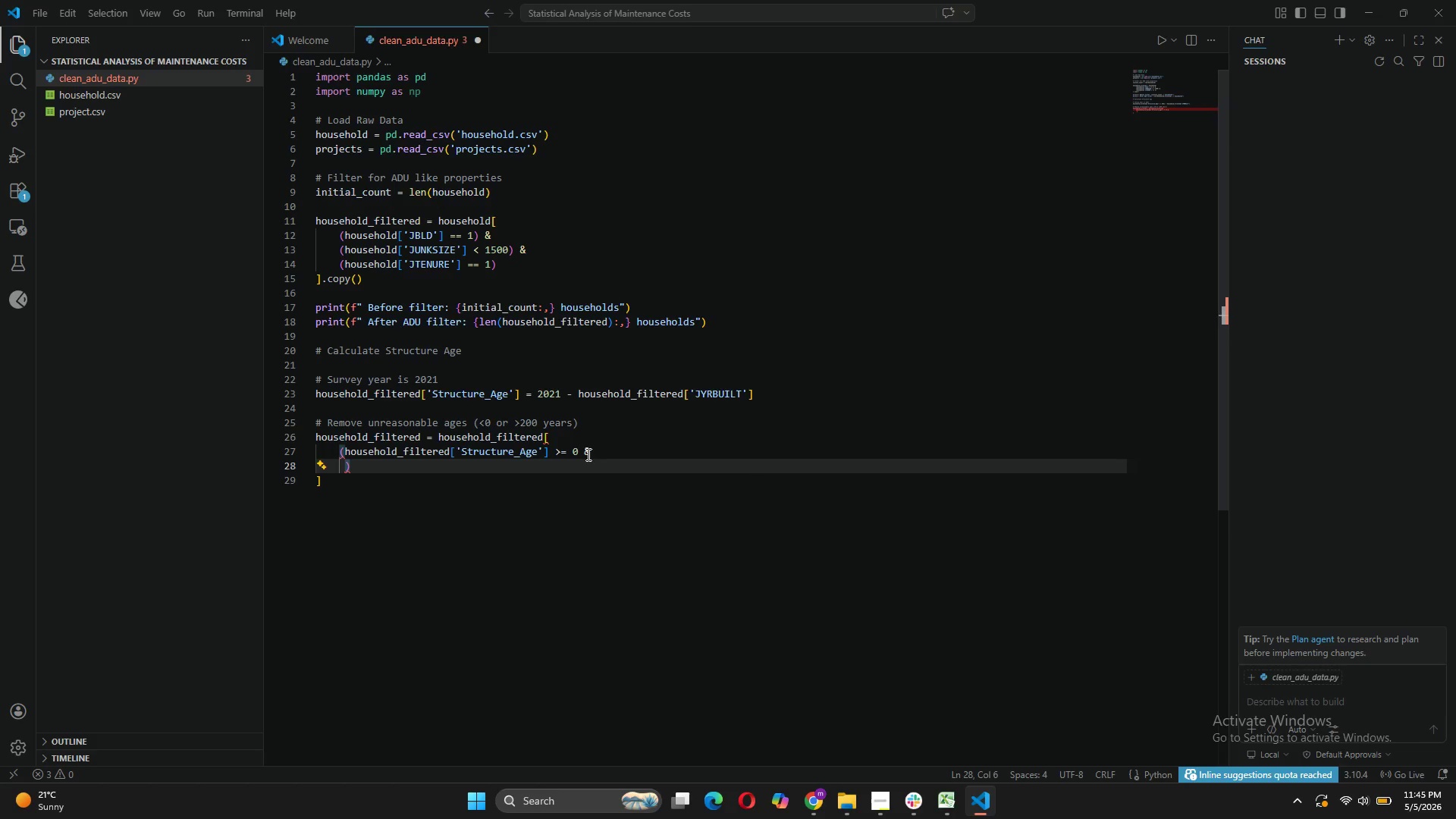 
key(Backspace)
 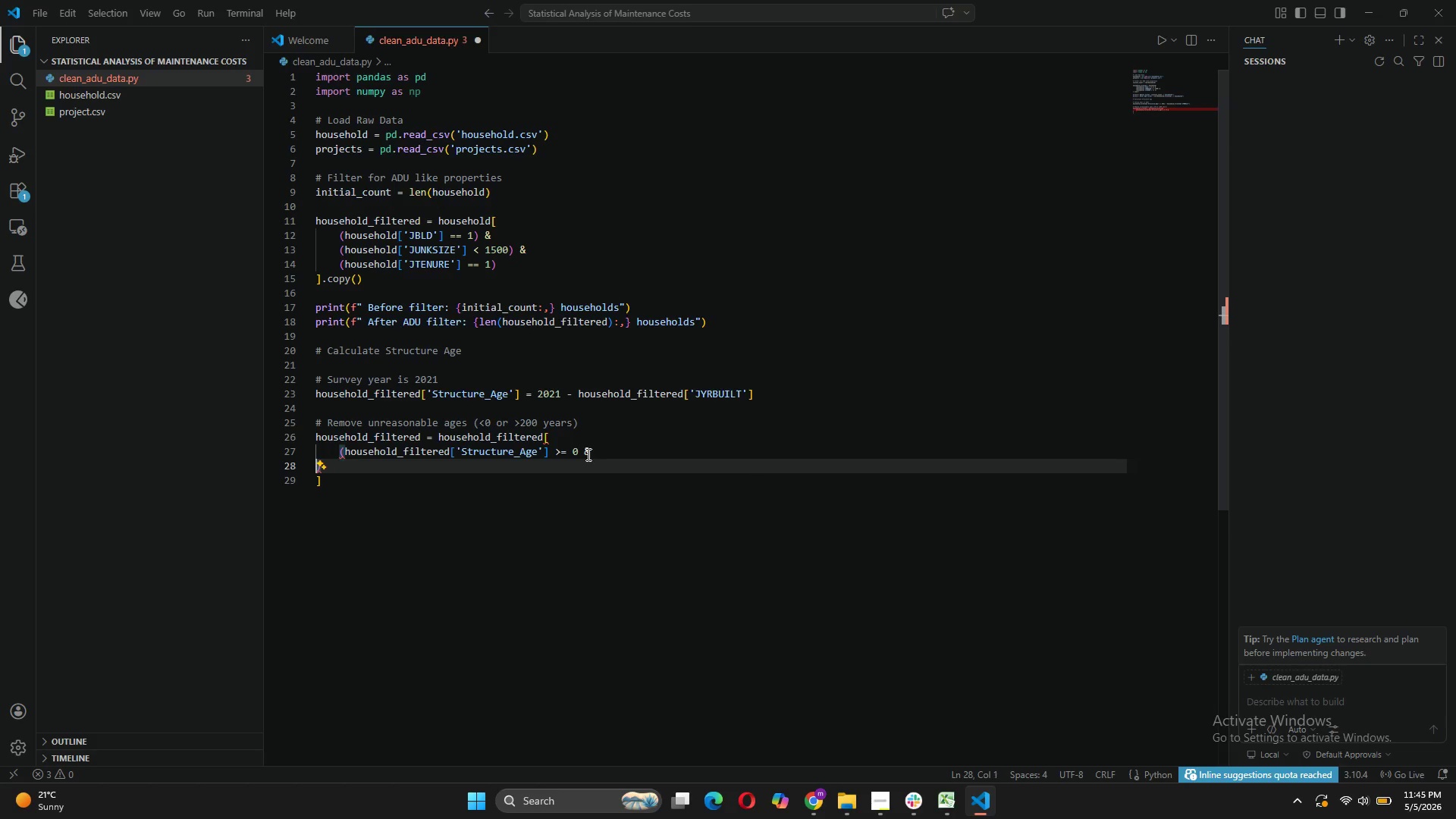 
key(Backspace)
 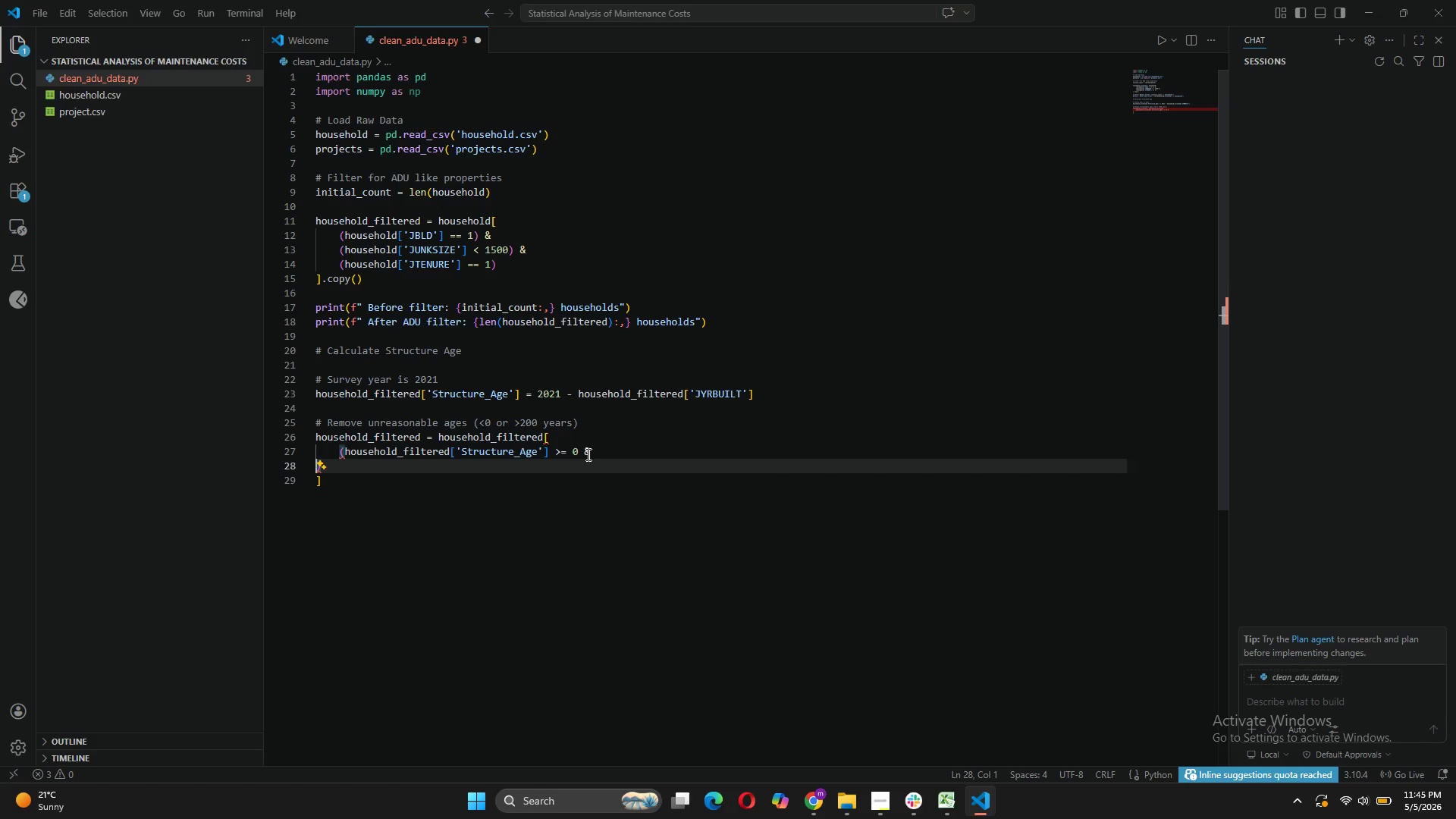 
key(Backspace)
 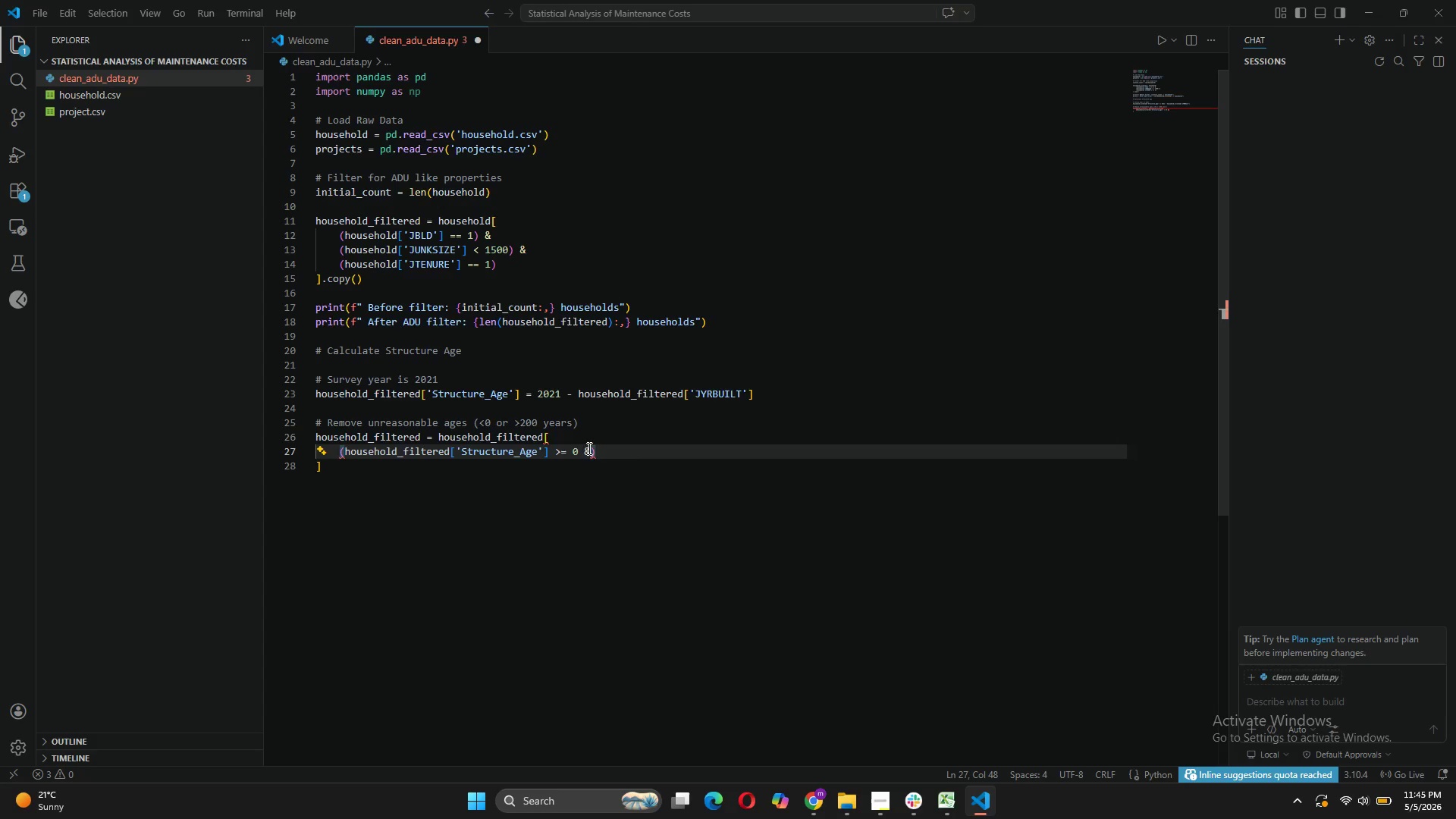 
wait(5.12)
 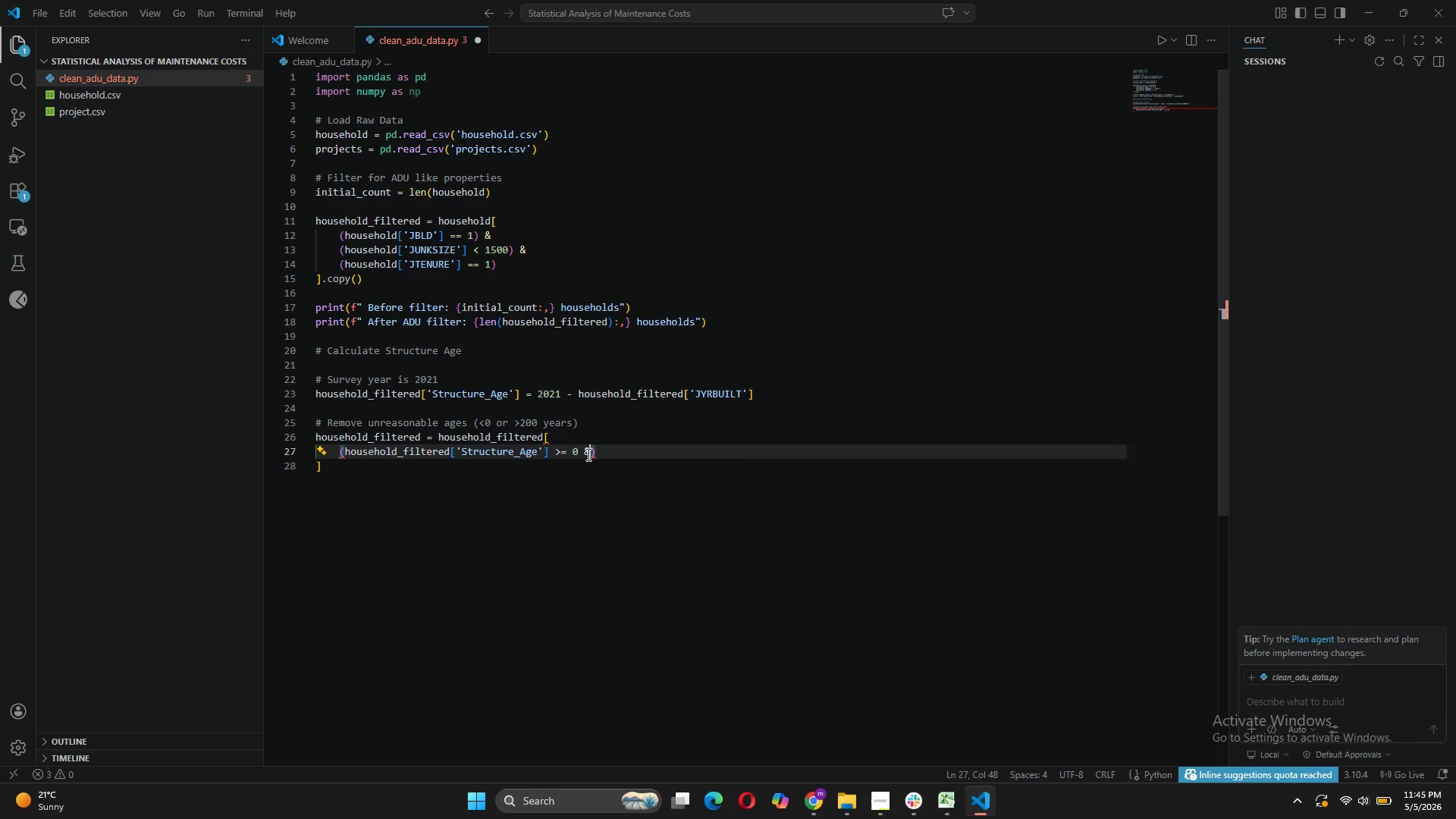 
left_click([579, 457])
 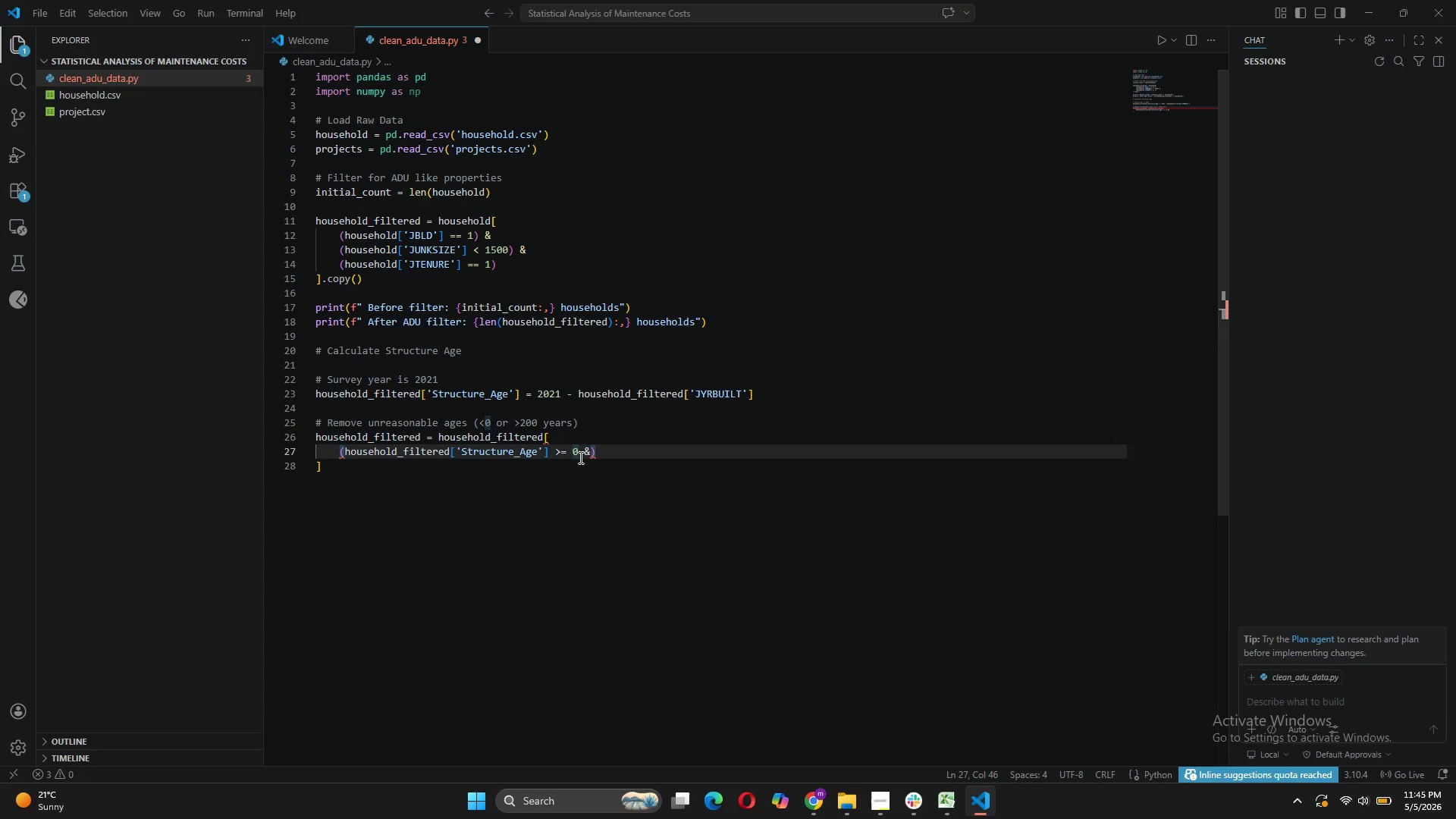 
key(Shift+0)
 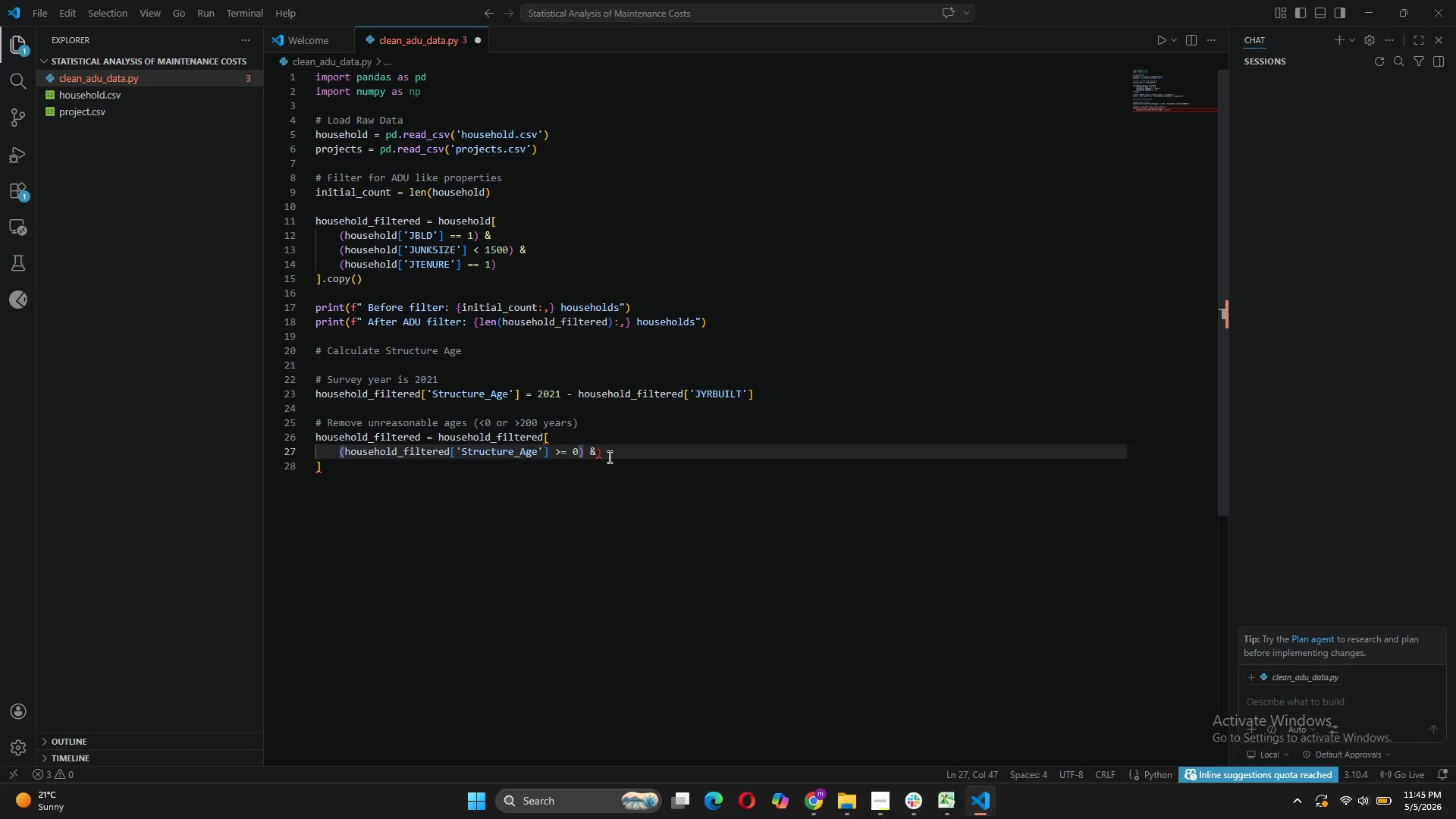 
left_click([612, 457])
 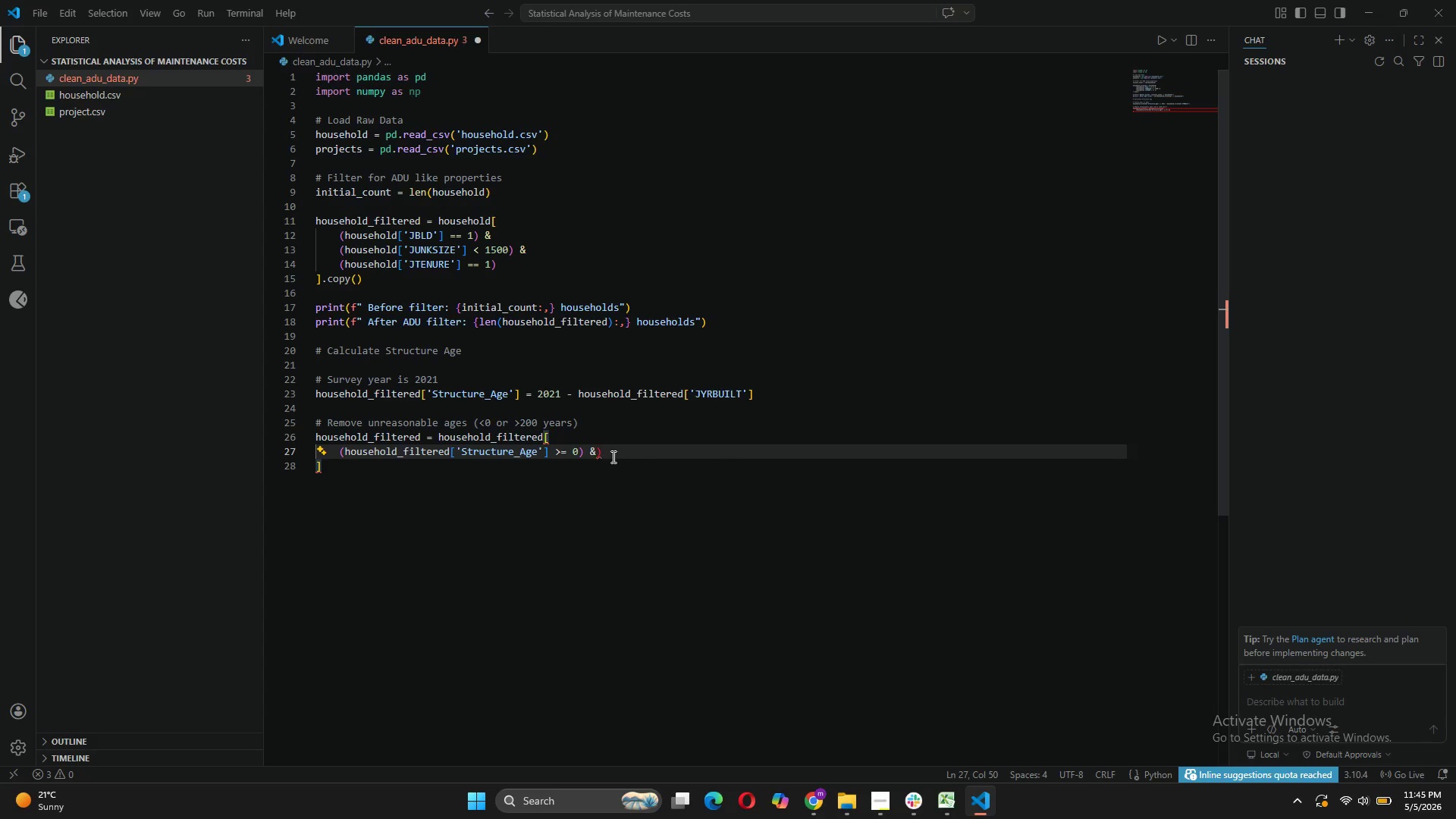 
key(Backspace)
 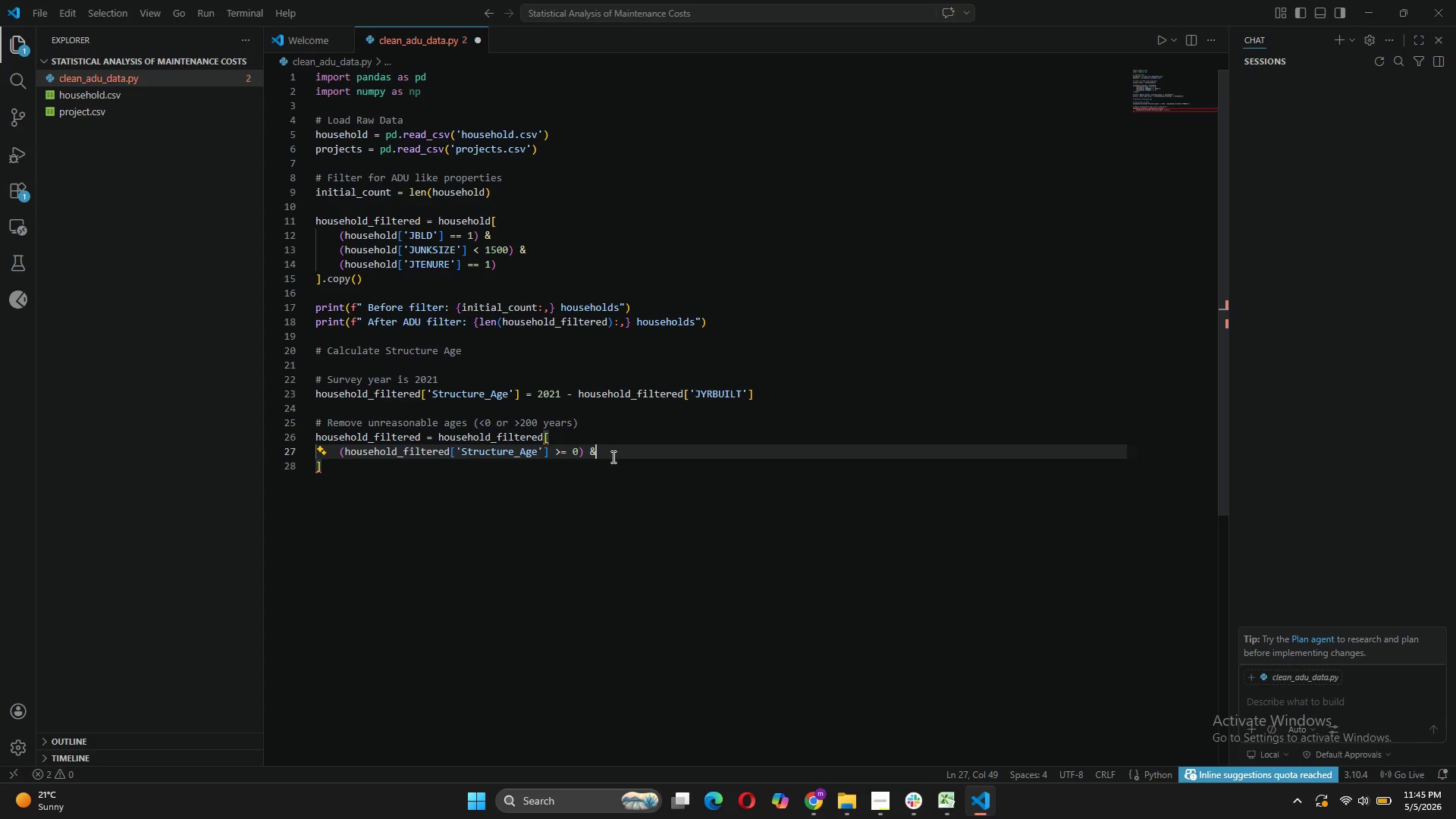 
key(Enter)
 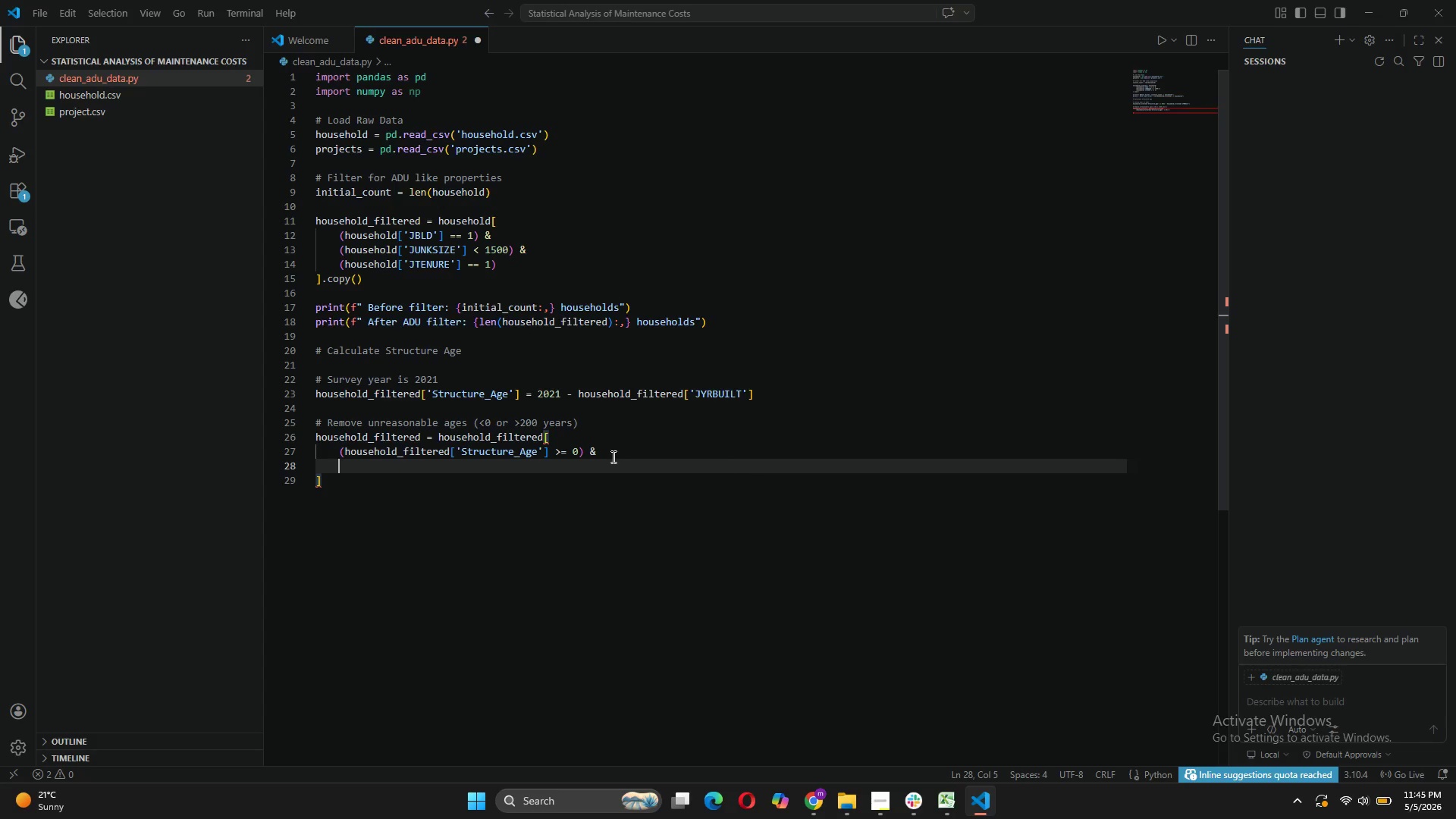 
hold_key(key=ShiftLeft, duration=0.98)
 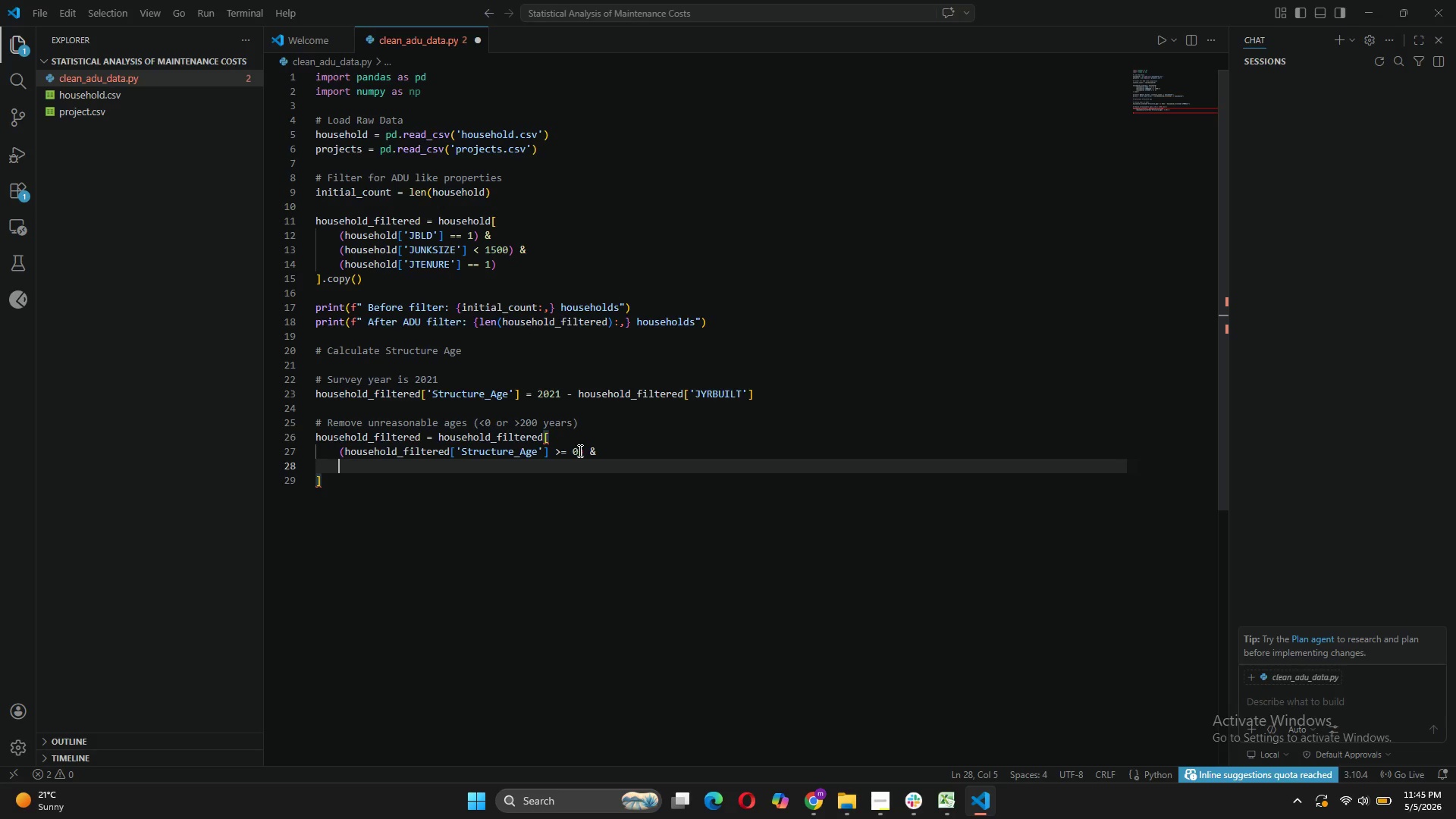 
left_click_drag(start_coordinate=[582, 452], to_coordinate=[341, 458])
 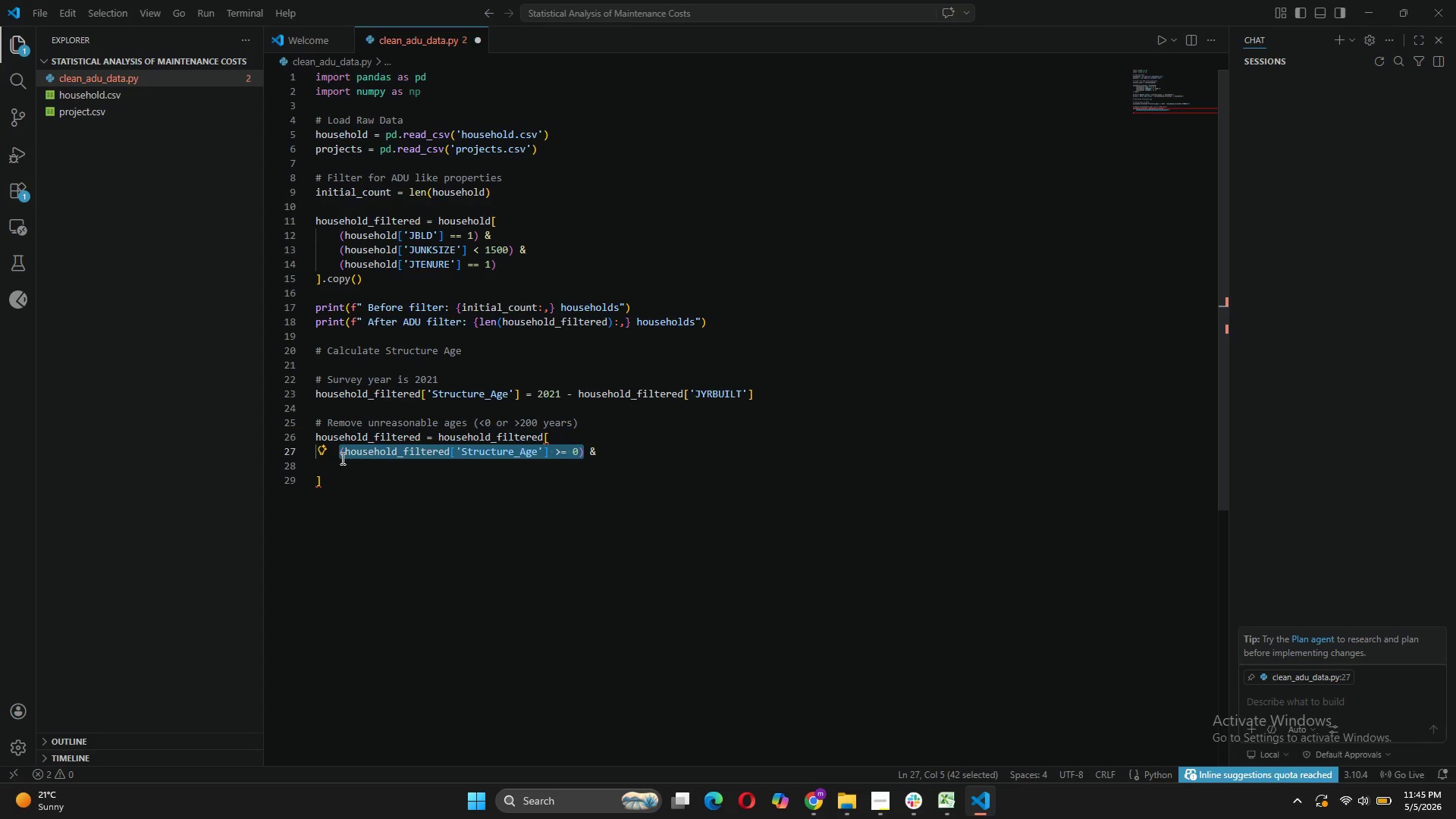 
key(Control+C)
 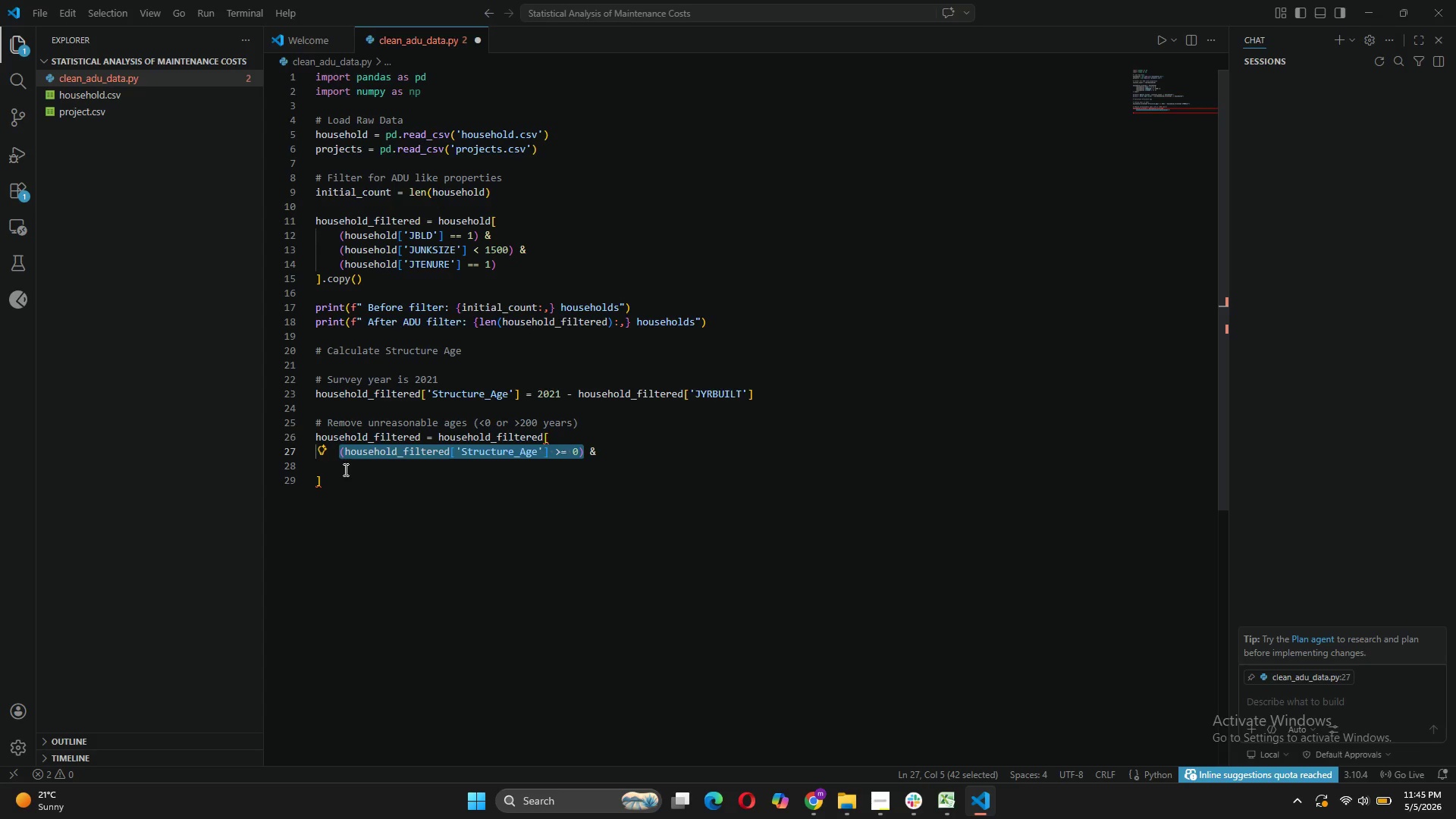 
left_click([344, 469])
 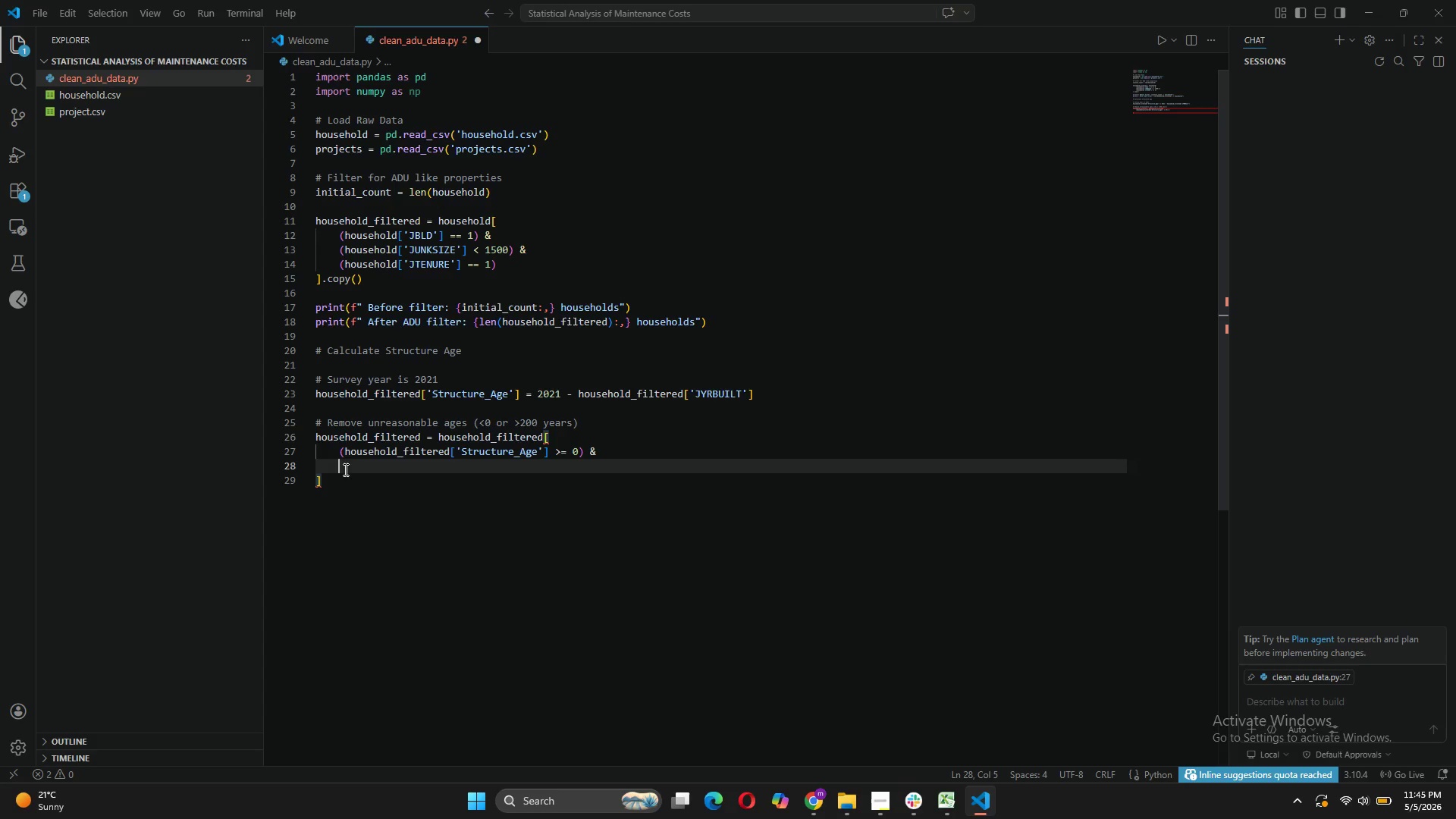 
key(Control+V)
 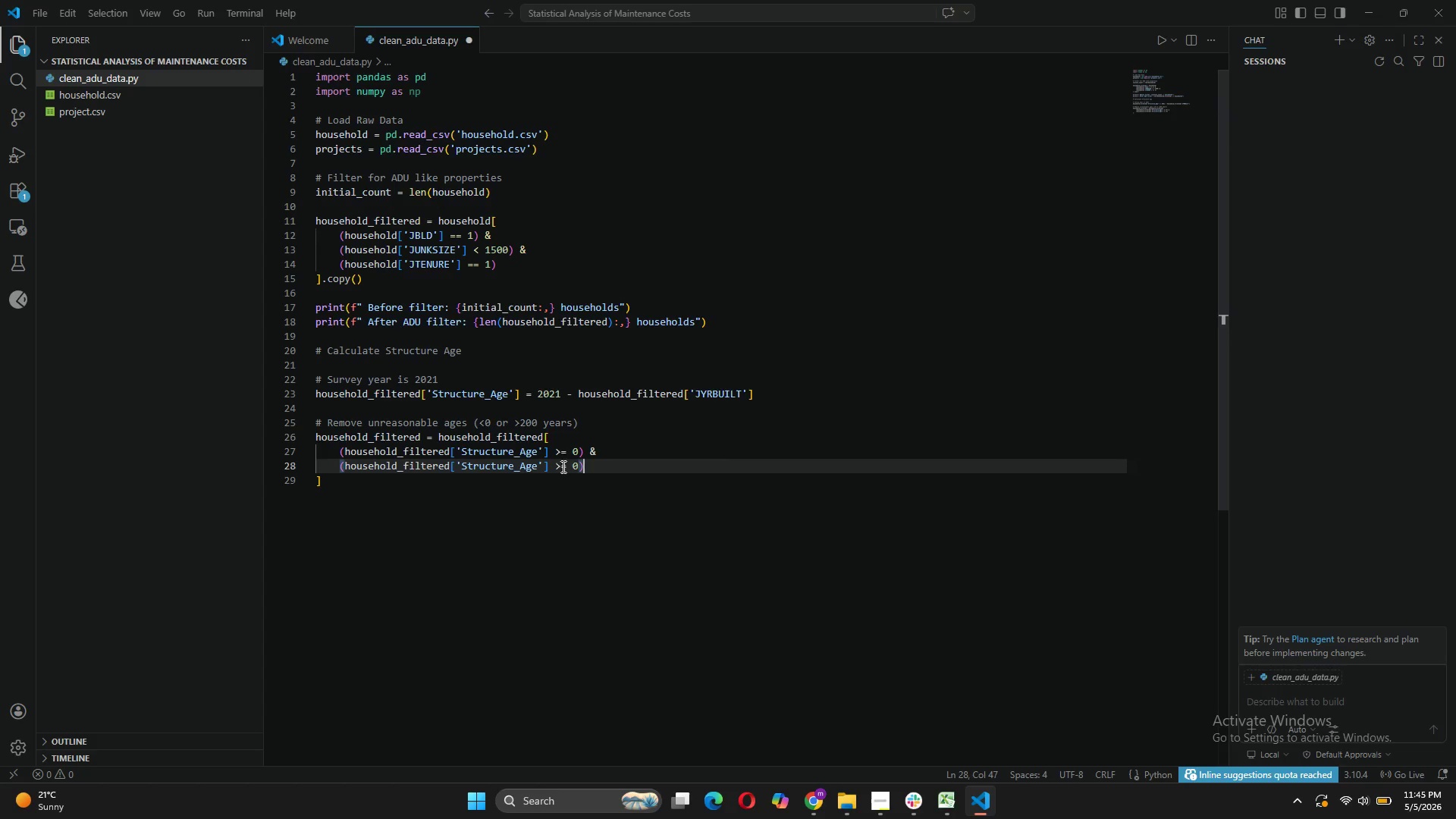 
left_click([560, 466])
 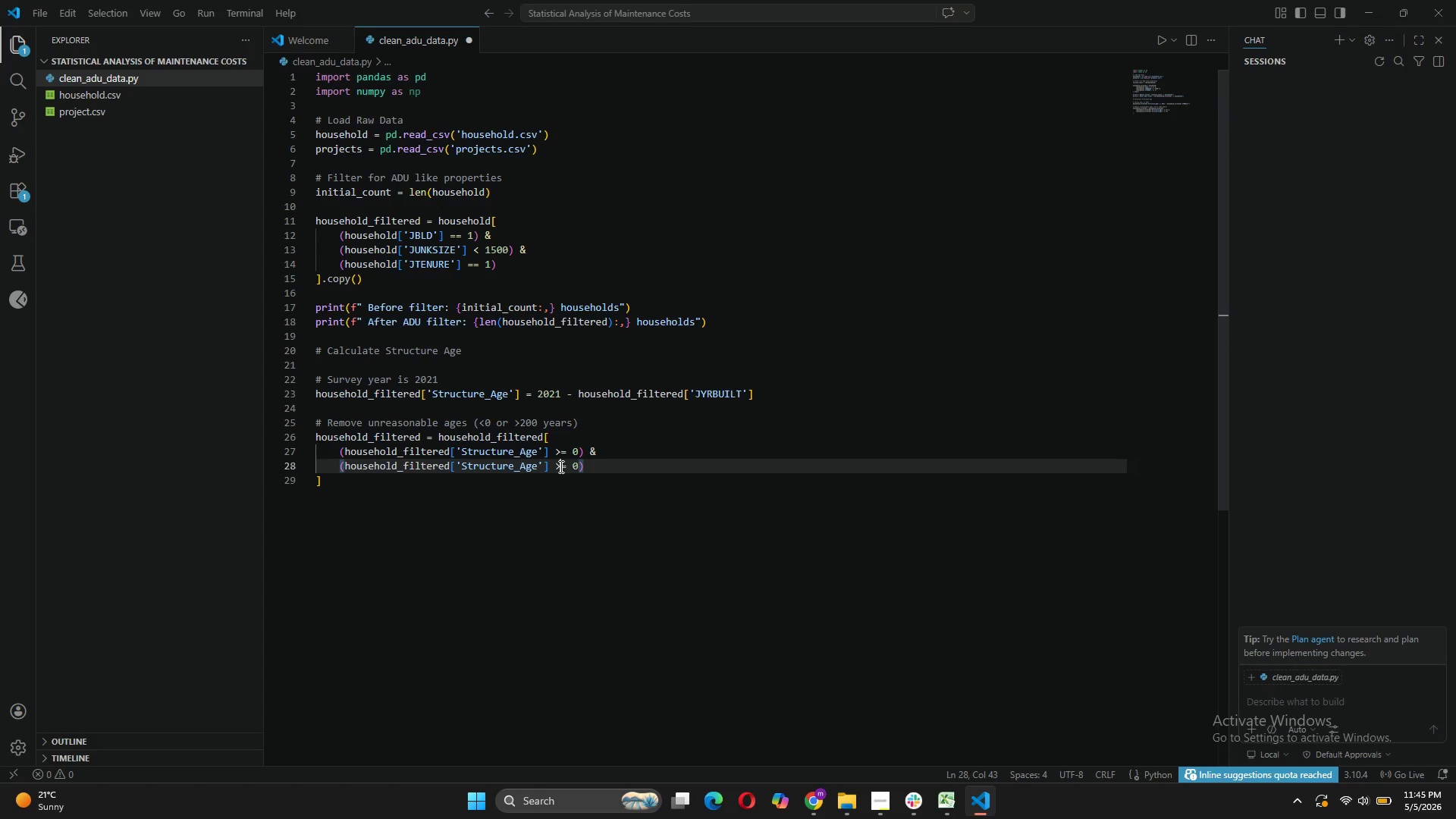 
key(Backspace)
 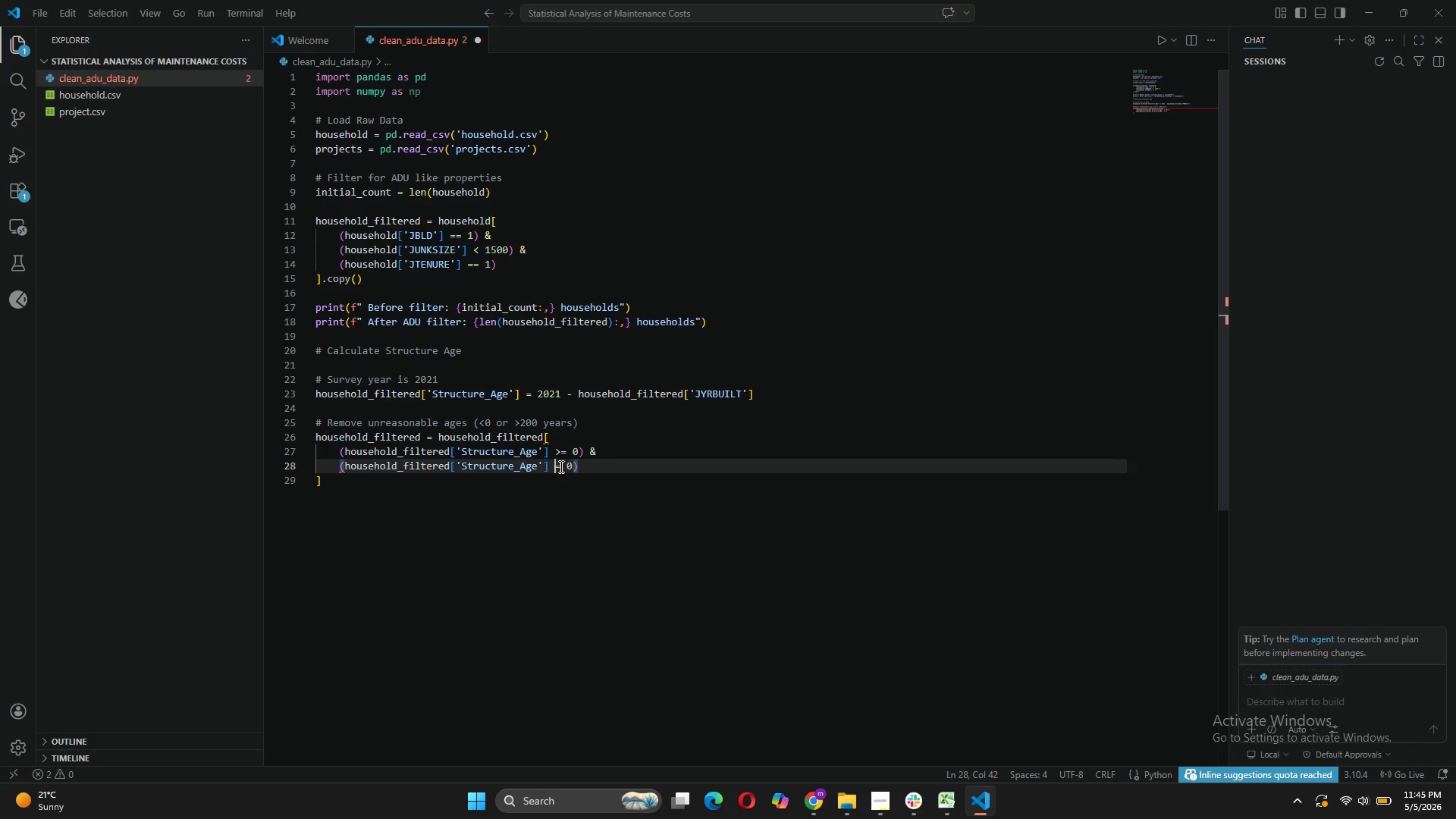 
key(Shift+Comma)
 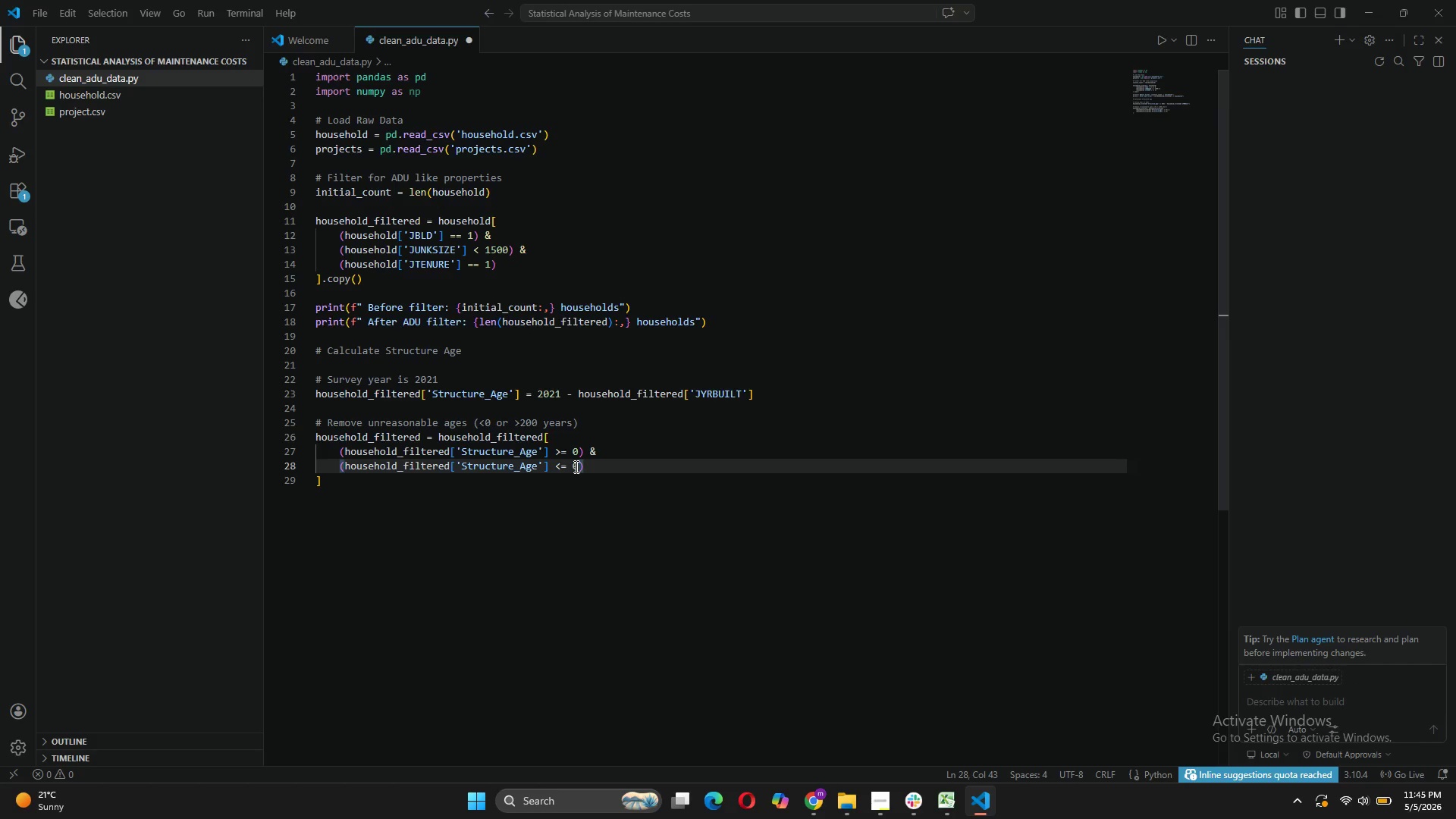 
left_click([575, 466])
 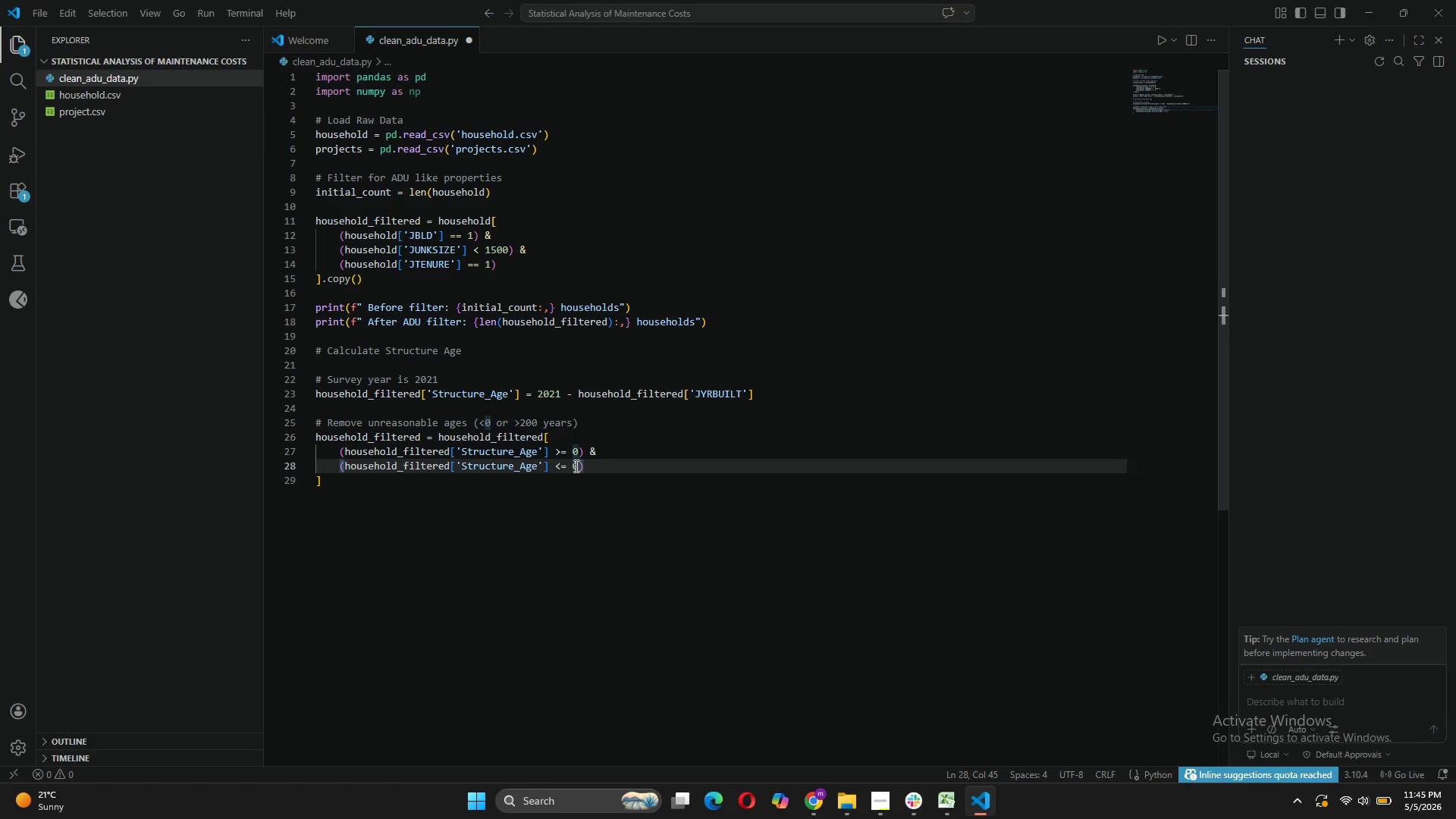 
type(20)
 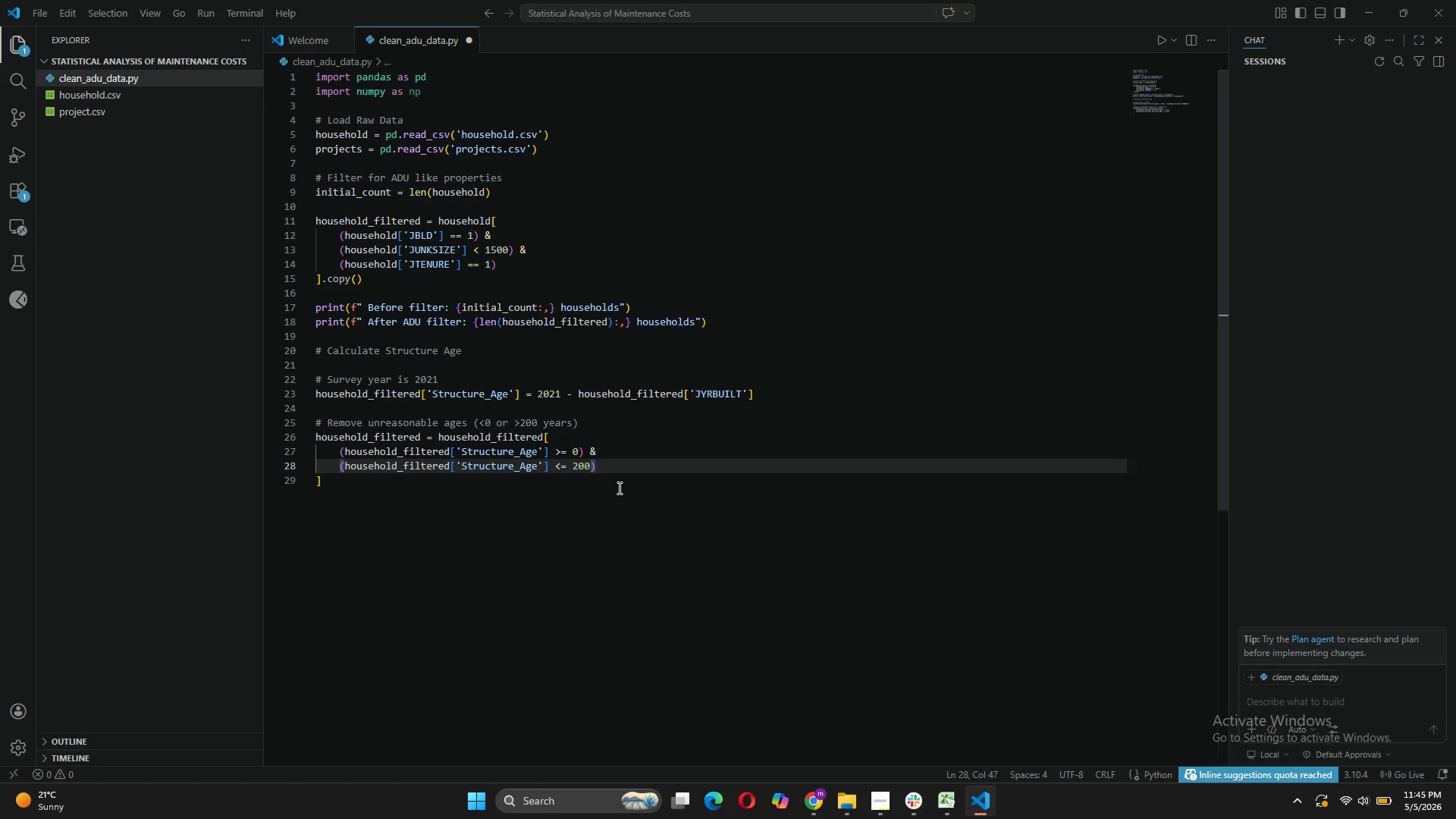 
left_click([403, 530])
 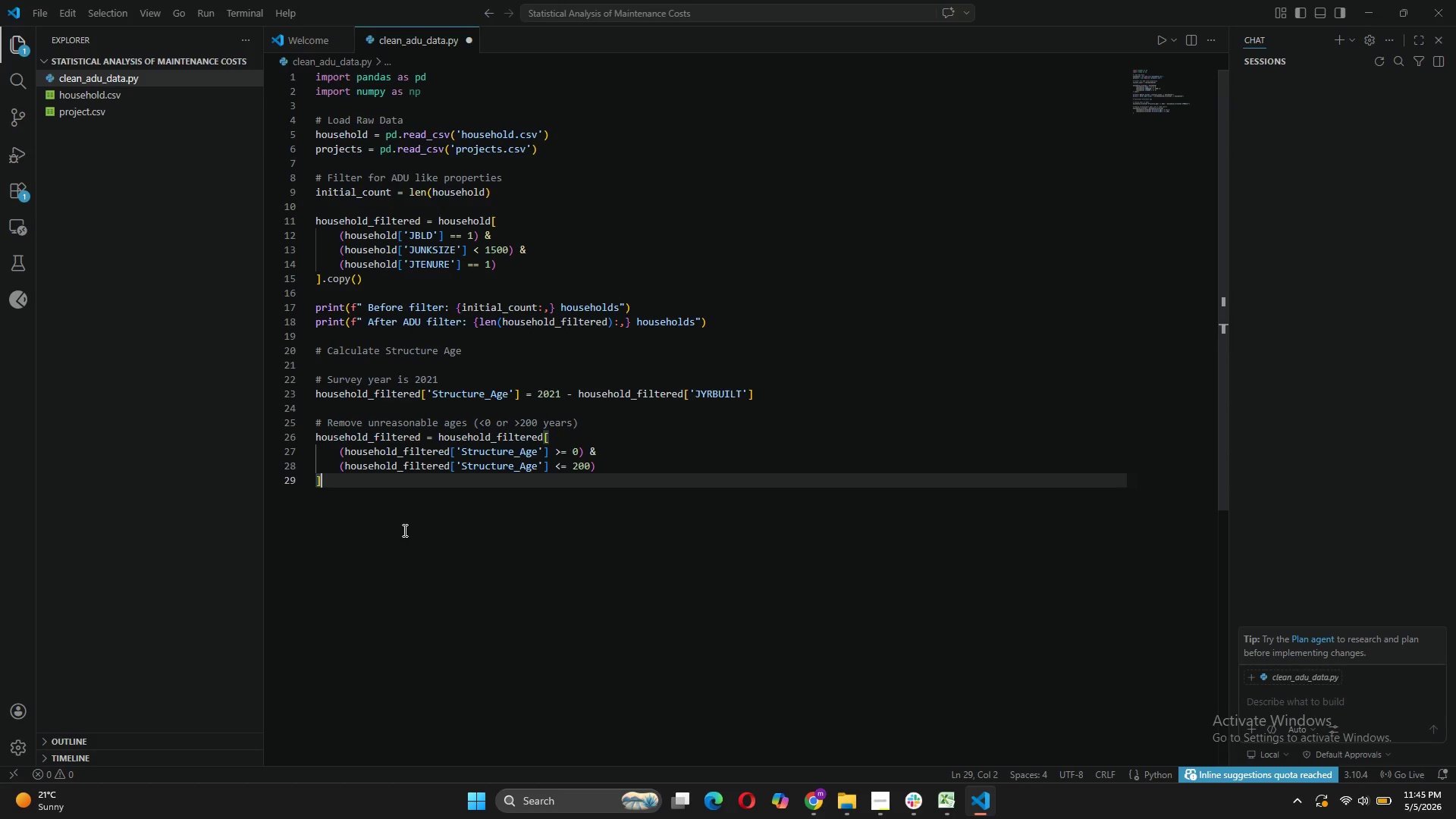 
key(Enter)
 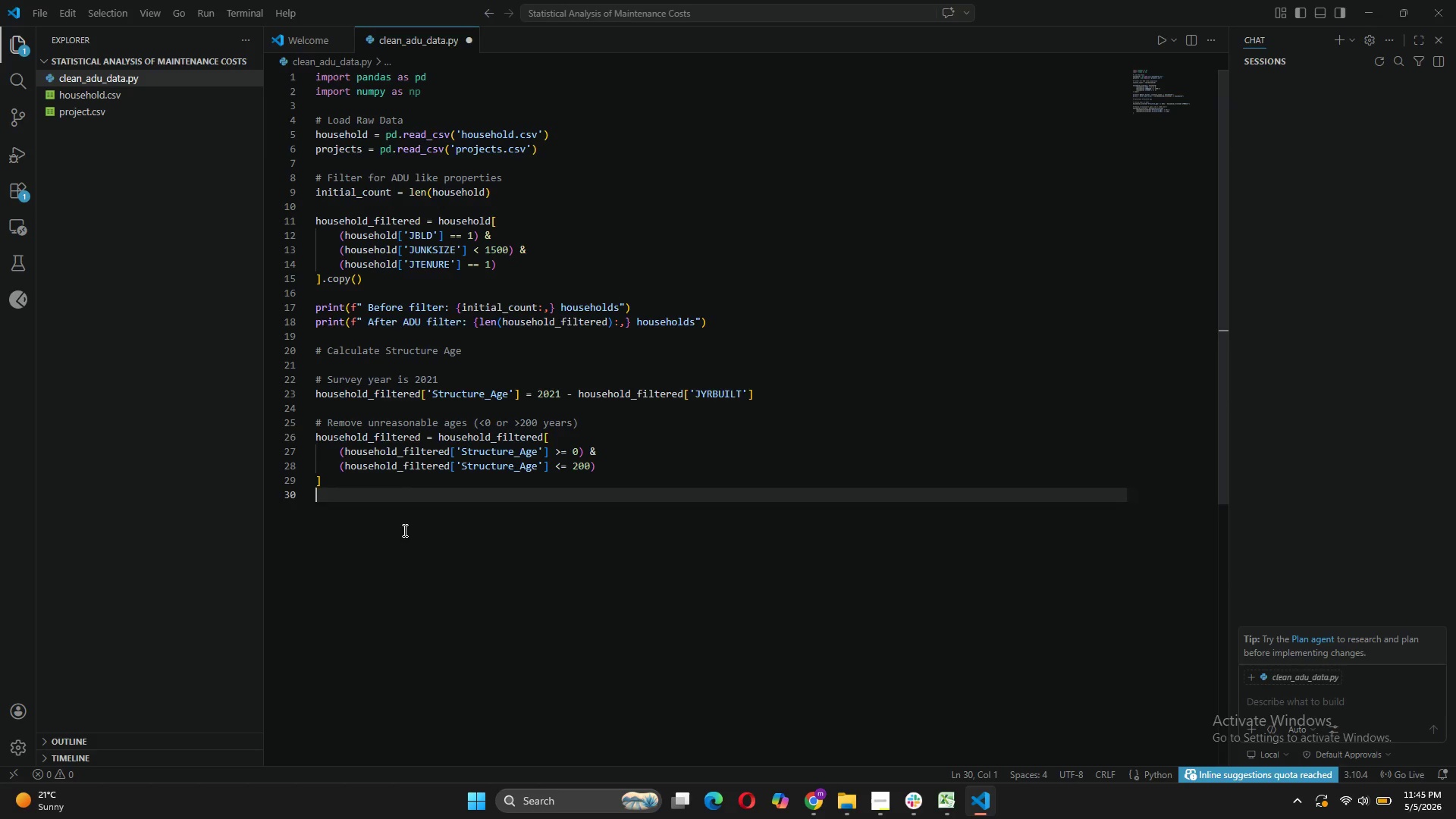 
key(Enter)
 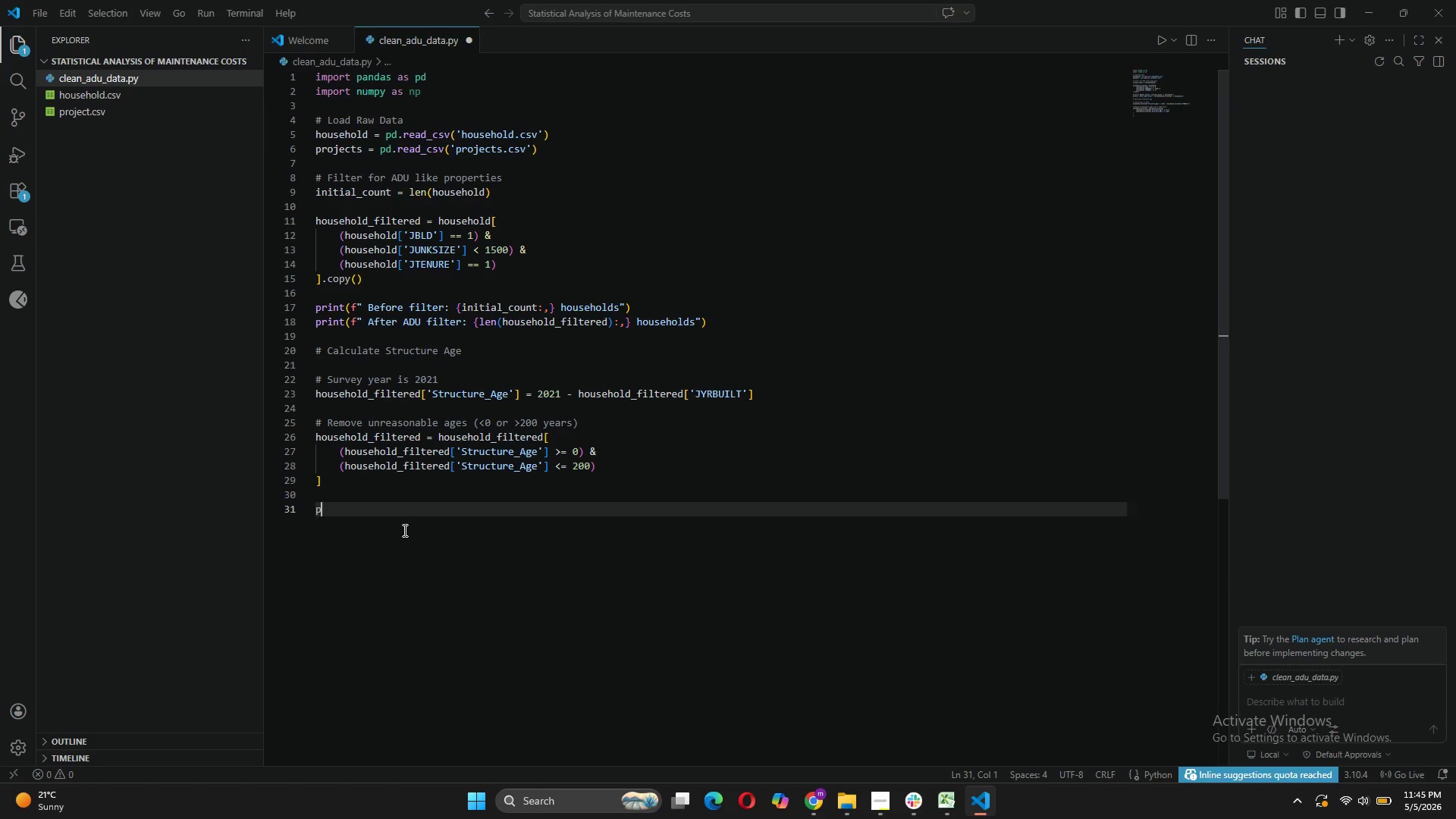 
type(print(f")
 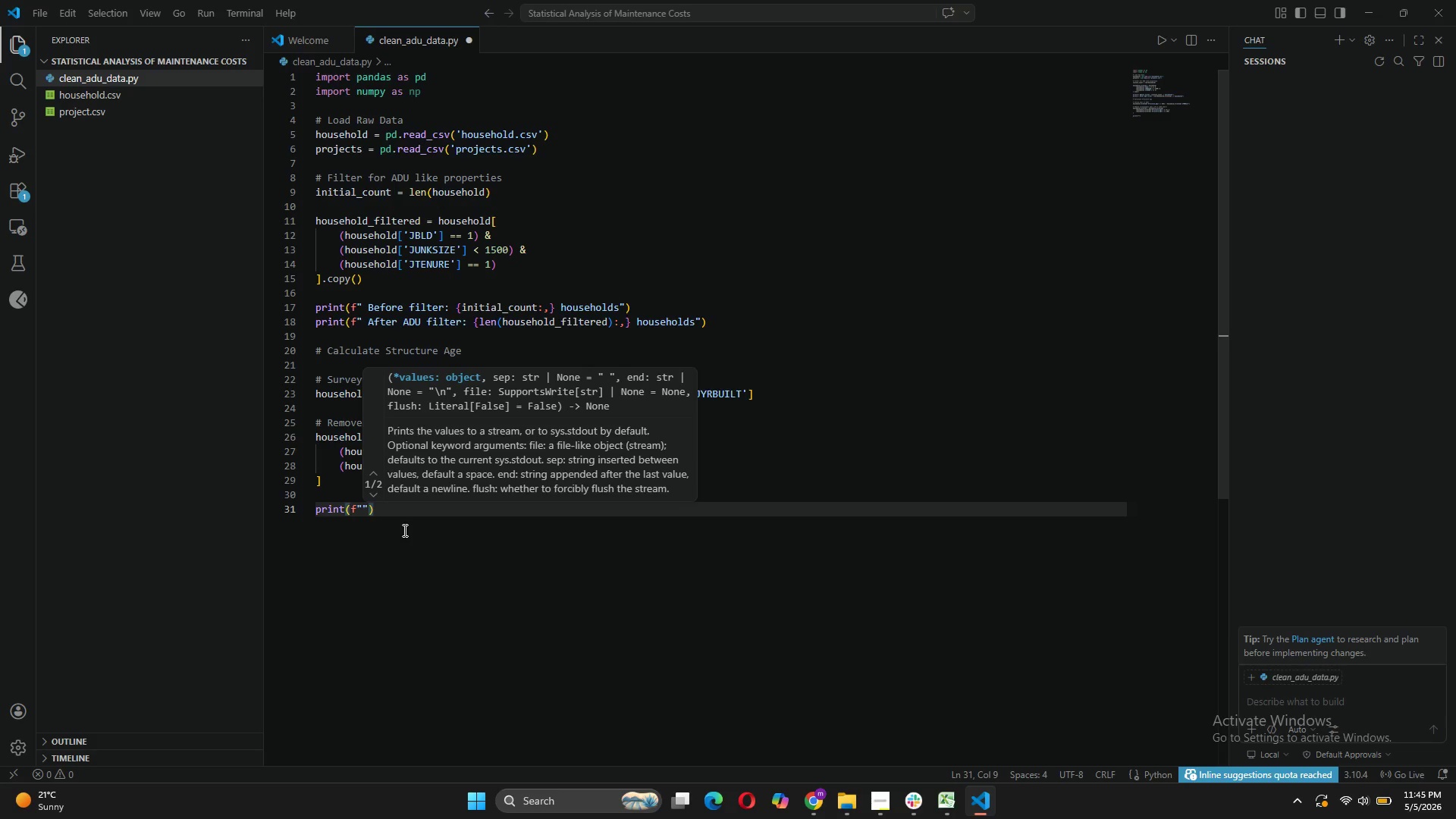 
wait(7.8)
 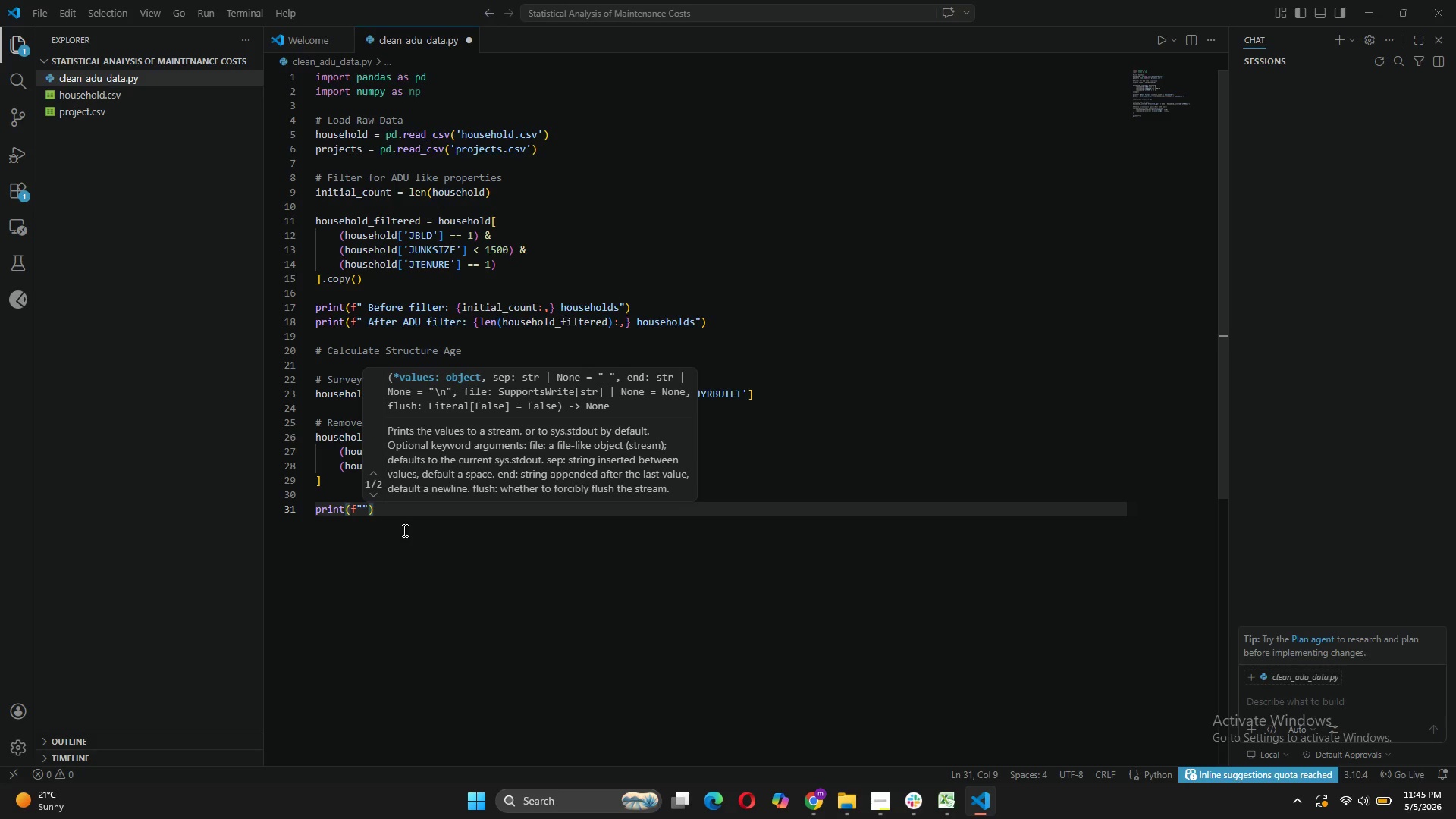 
type(Structure age calculated (2021 - JYRBUILT)
 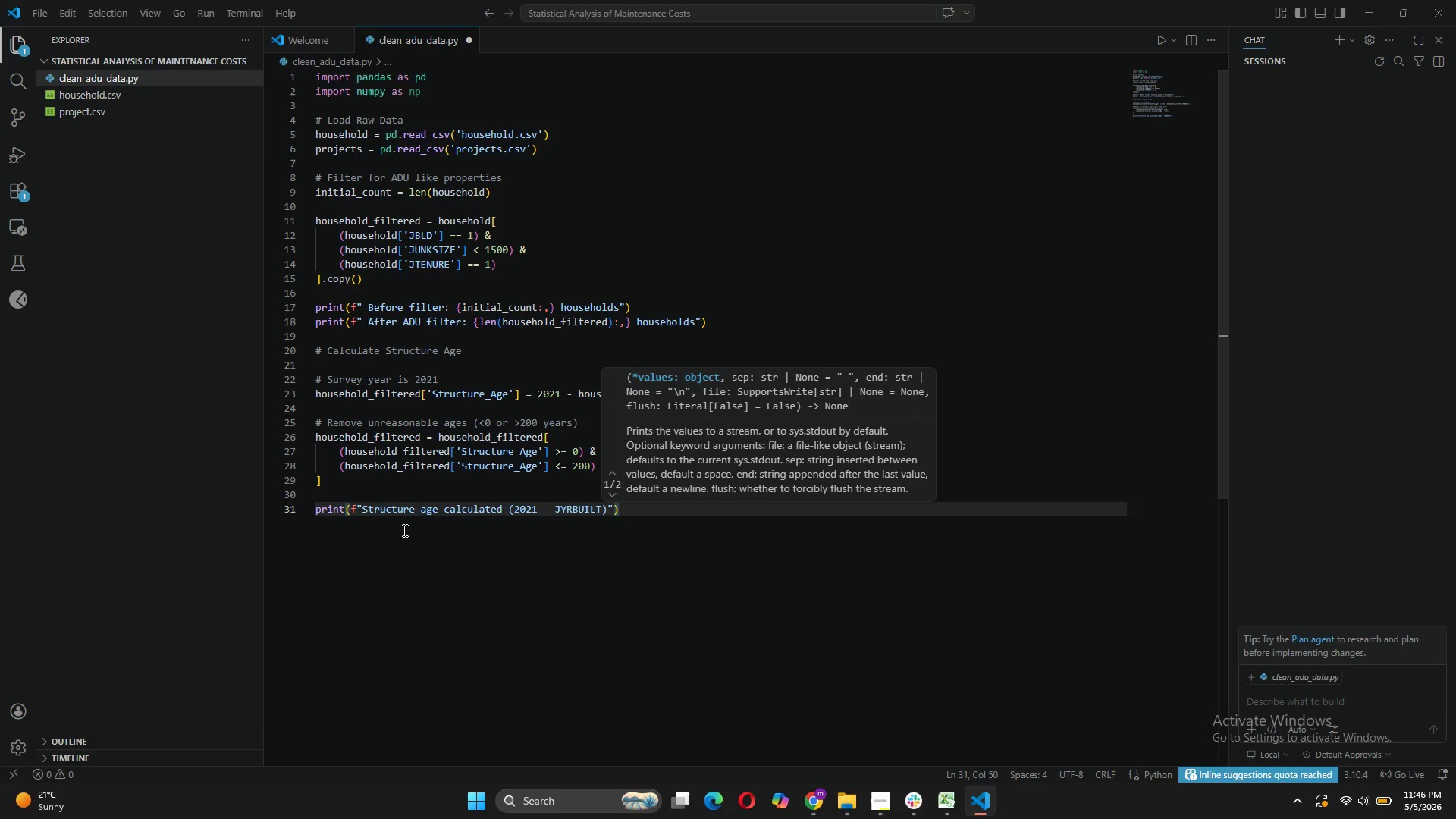 
key(ArrowRight)
 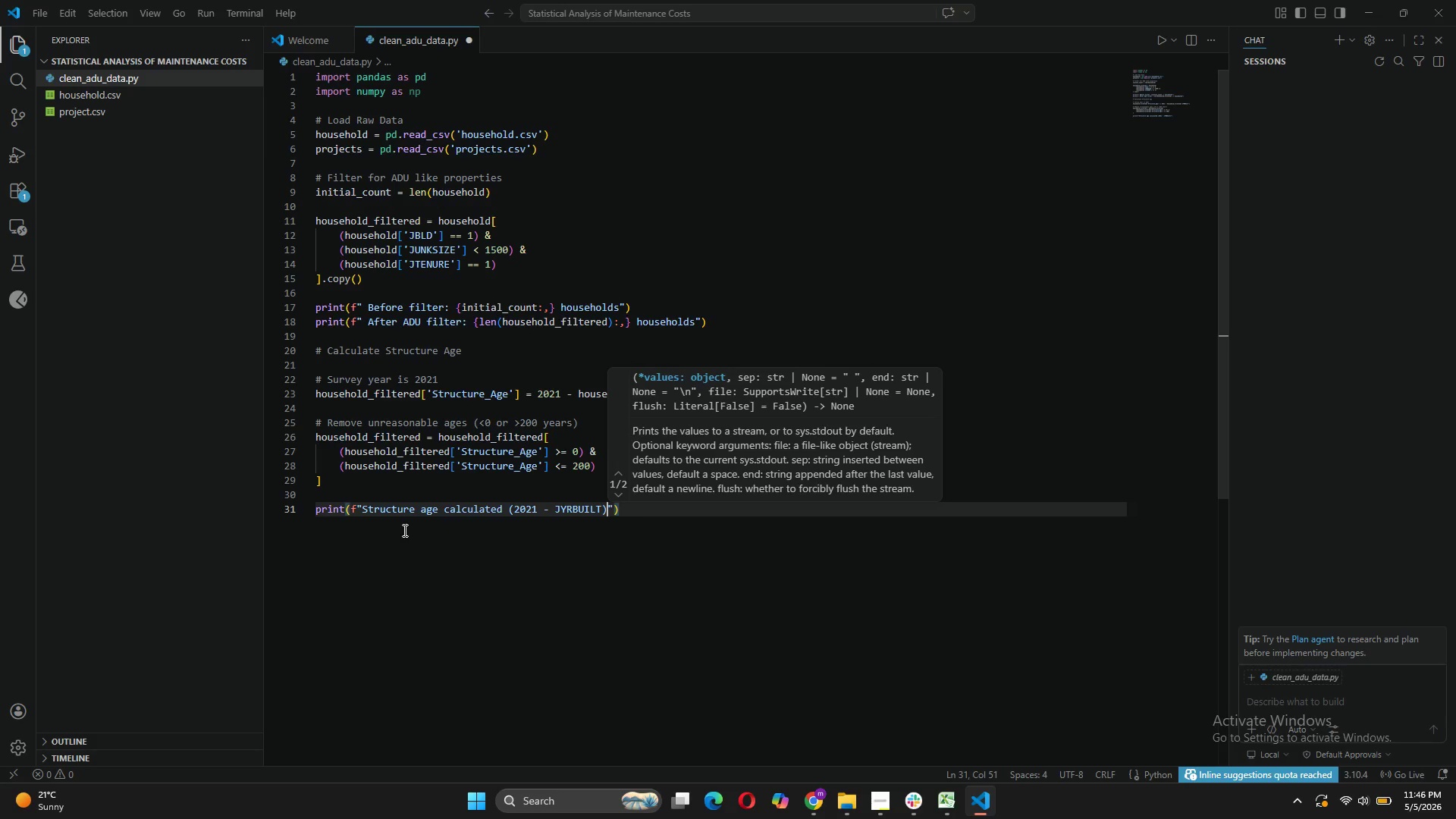 
key(ArrowRight)
 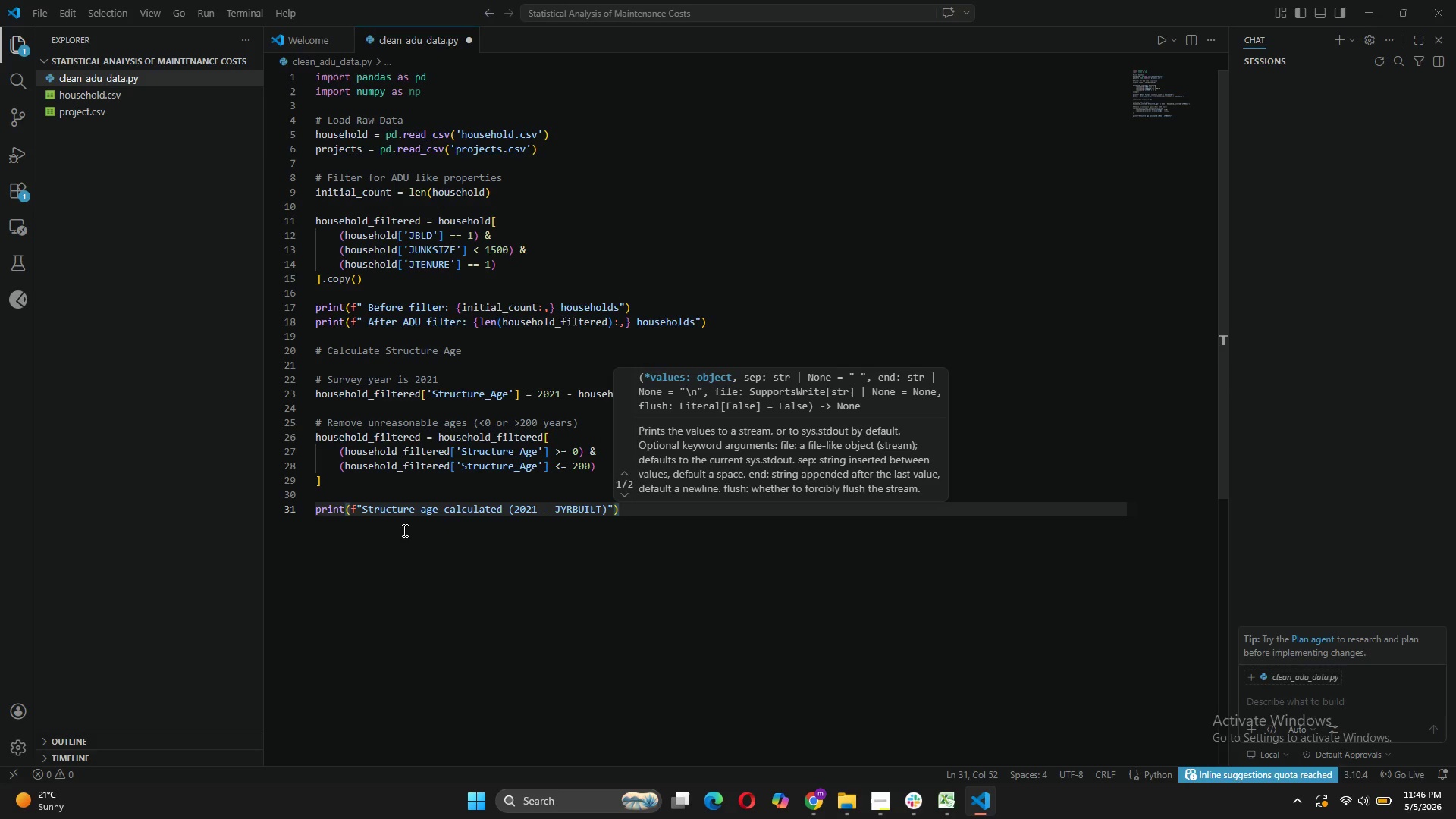 
key(ArrowRight)
 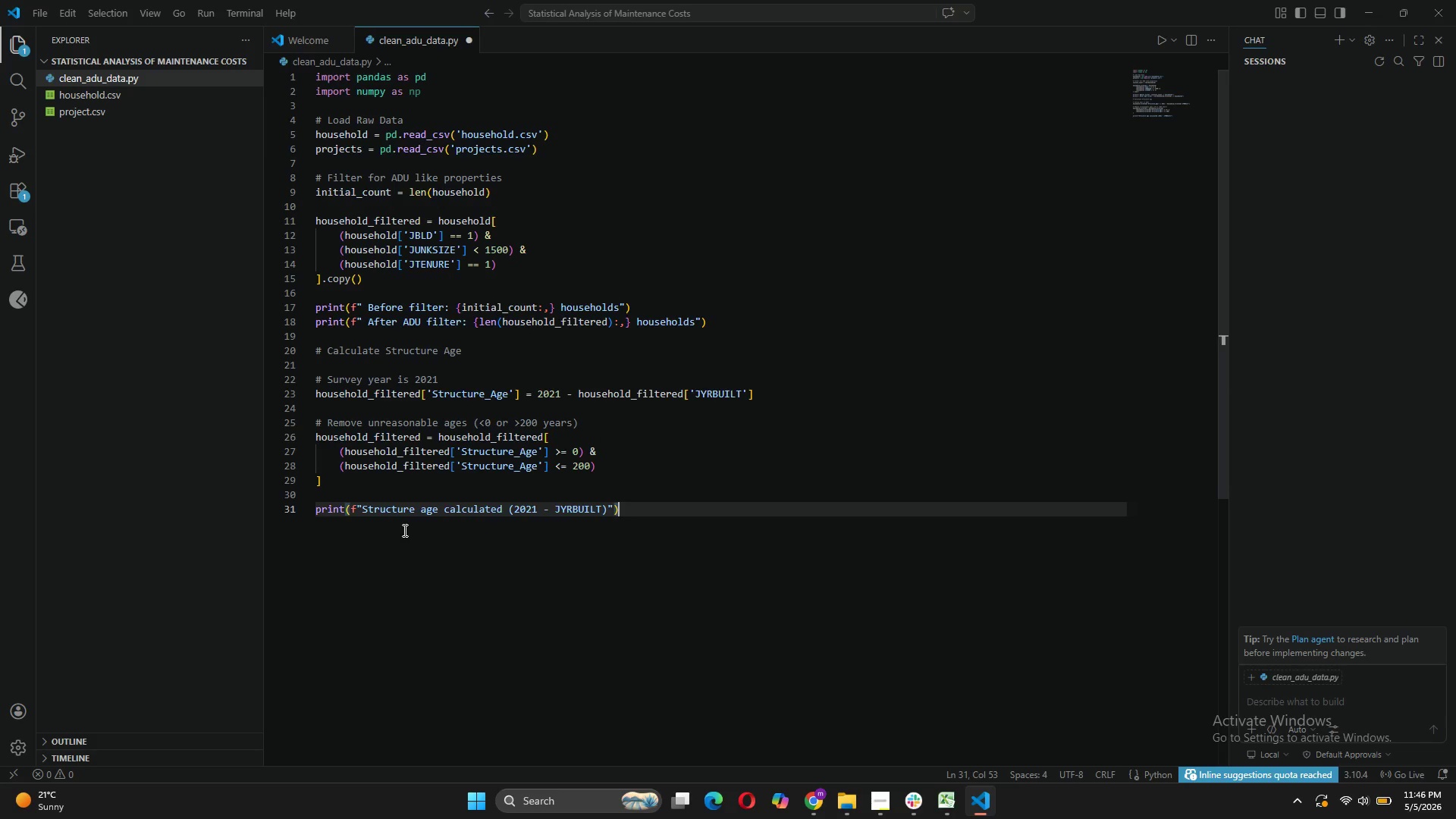 
key(Enter)
 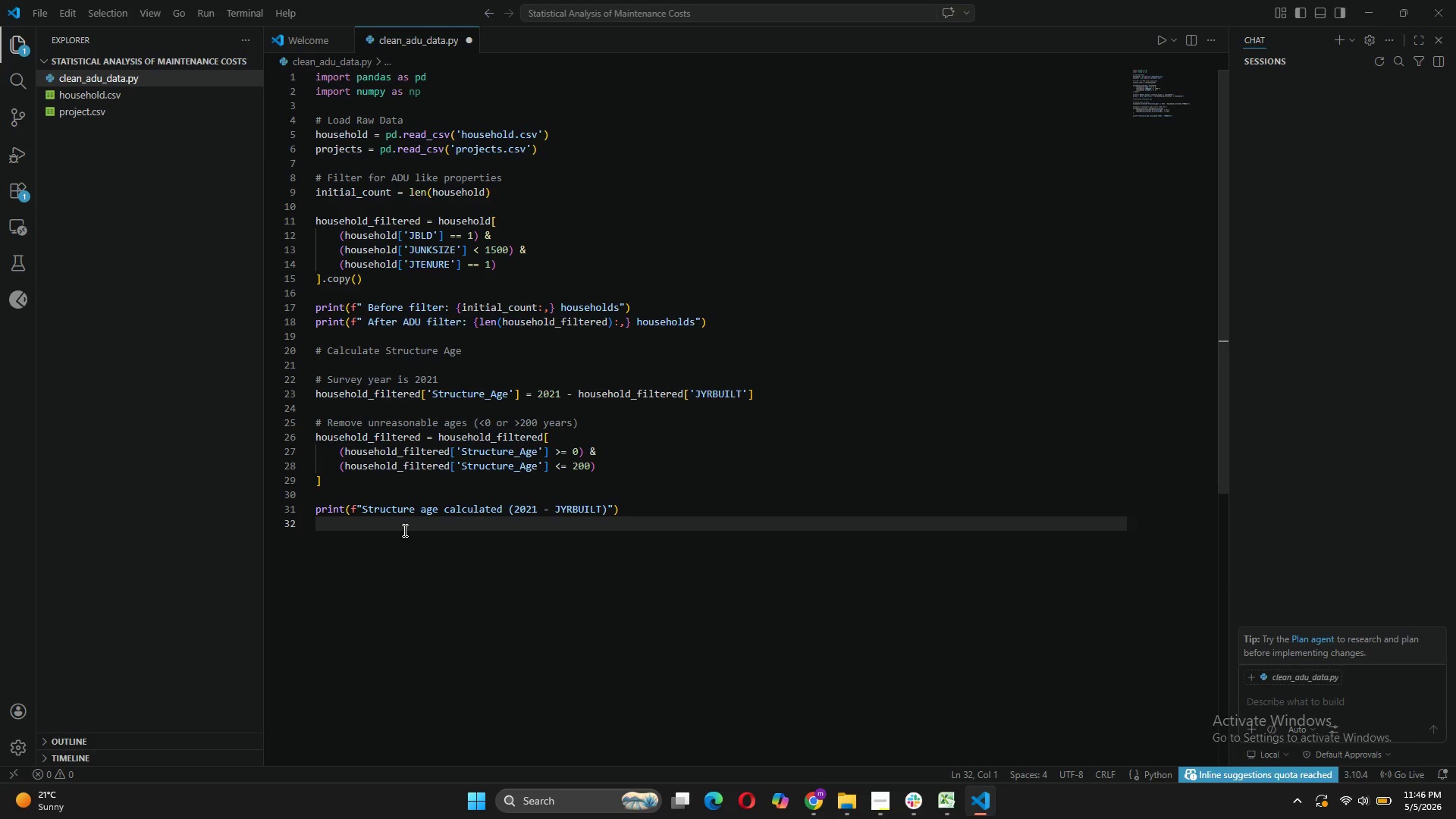 
type(print(f" Age)
 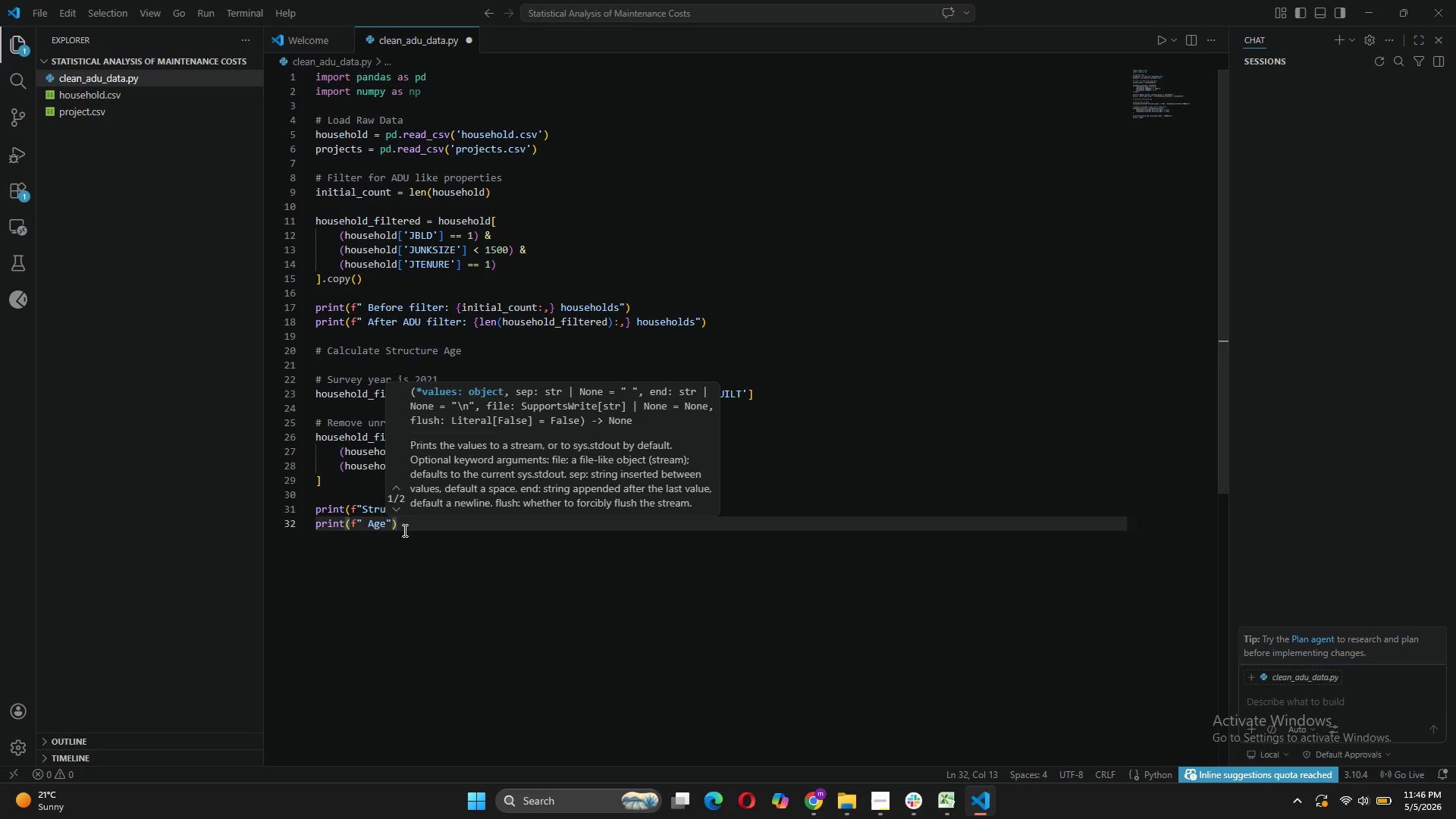 
key(ArrowLeft)
 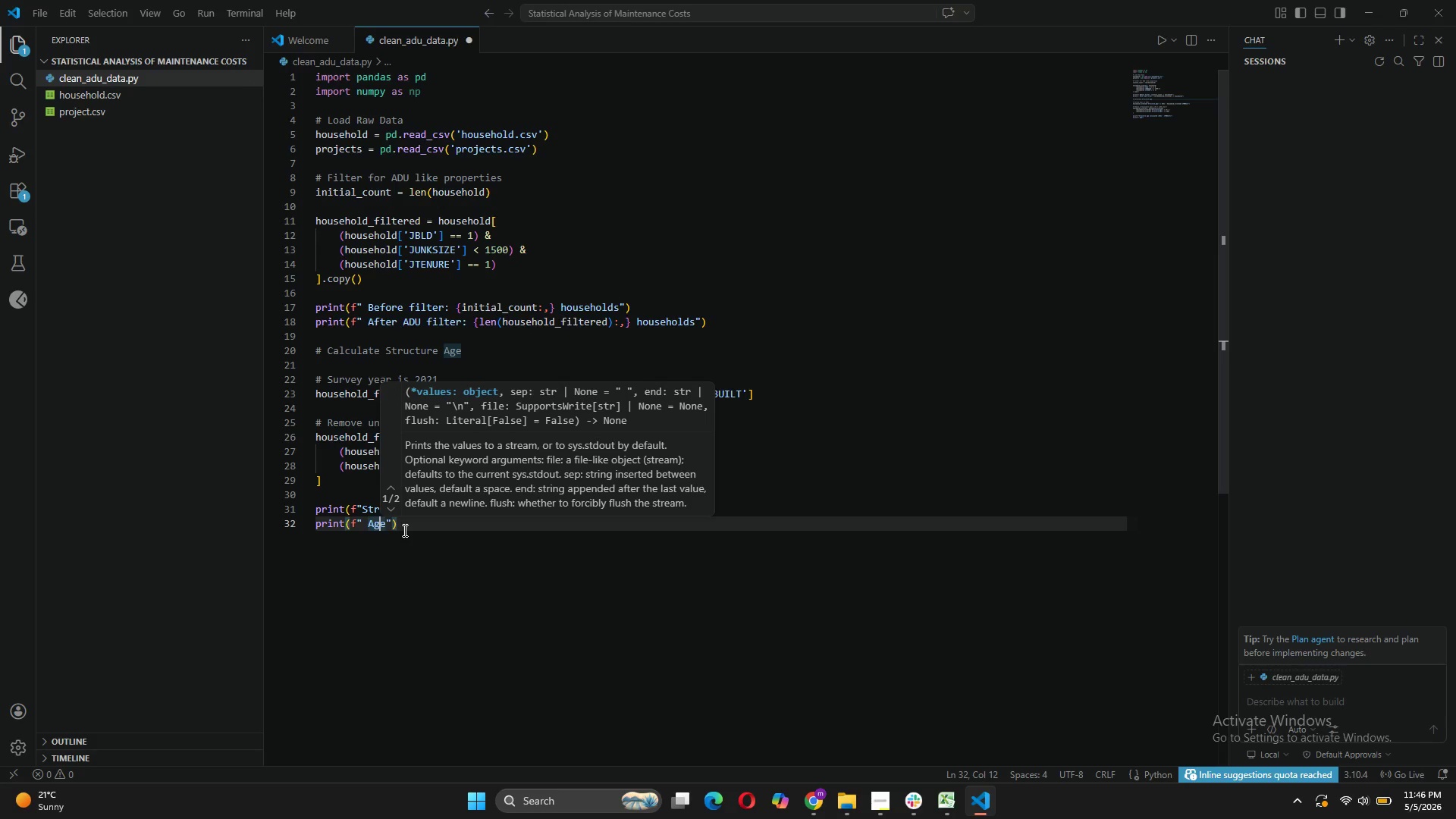 
key(ArrowLeft)
 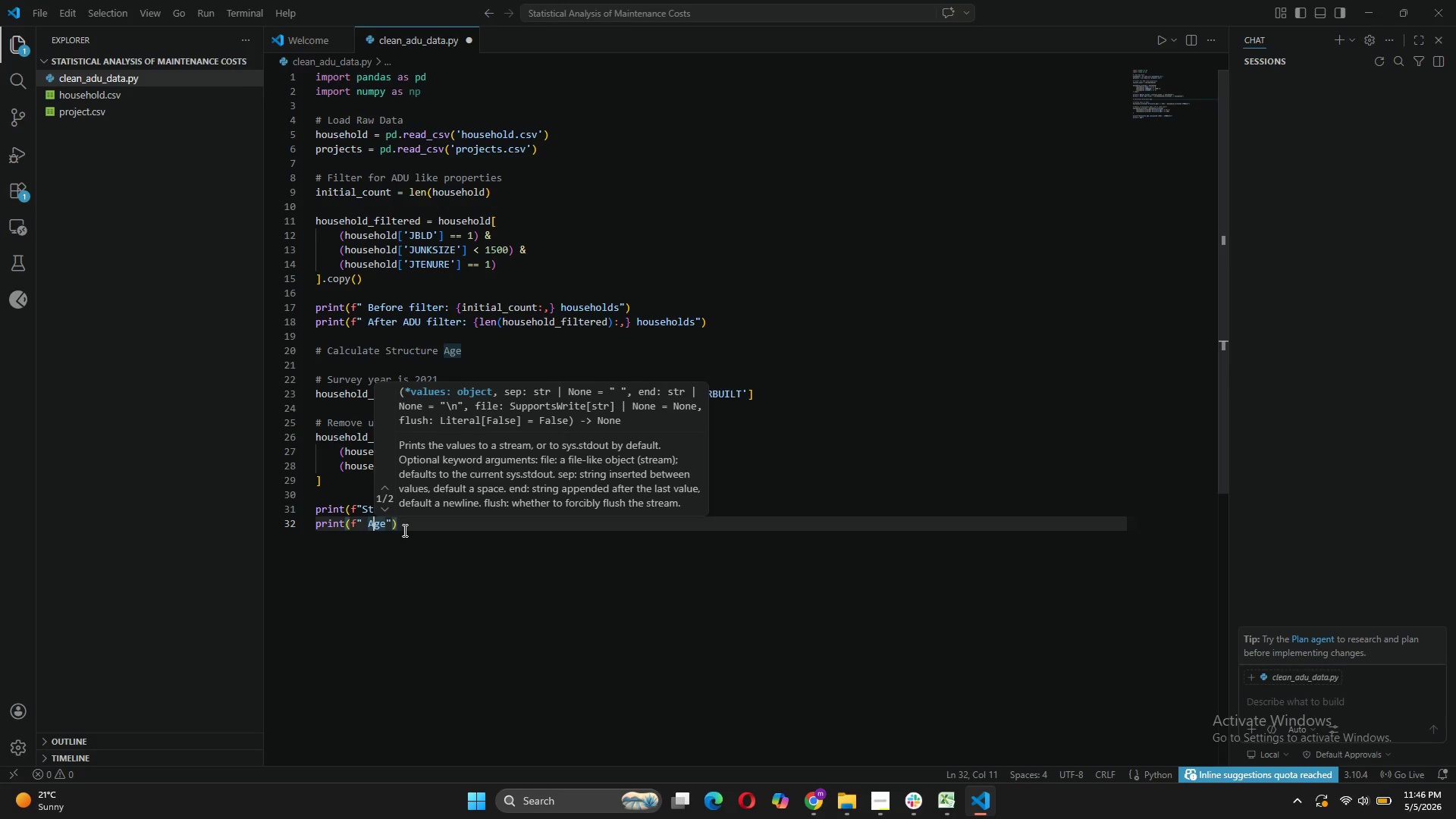 
key(Backspace)
 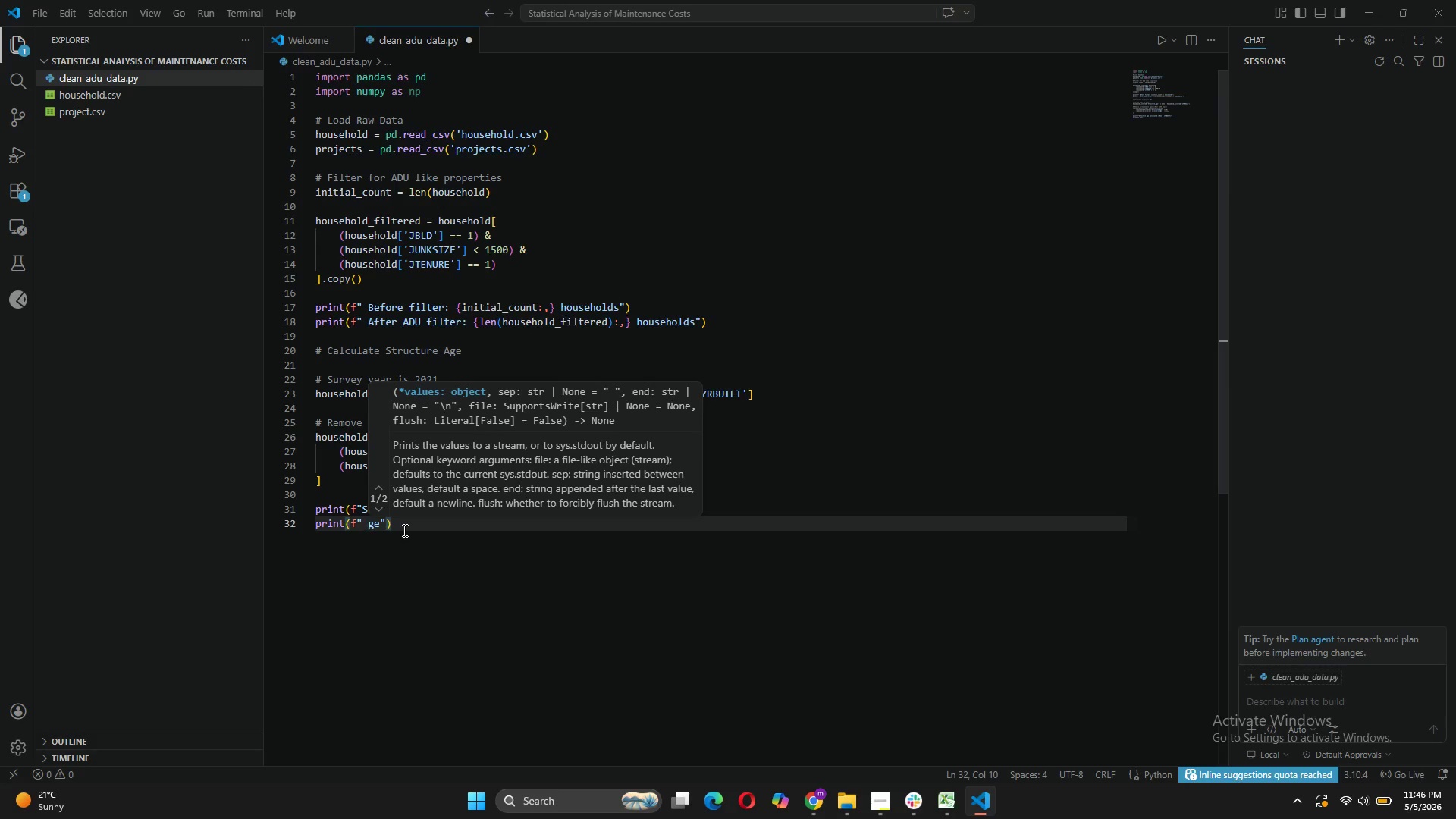 
key(Backspace)
 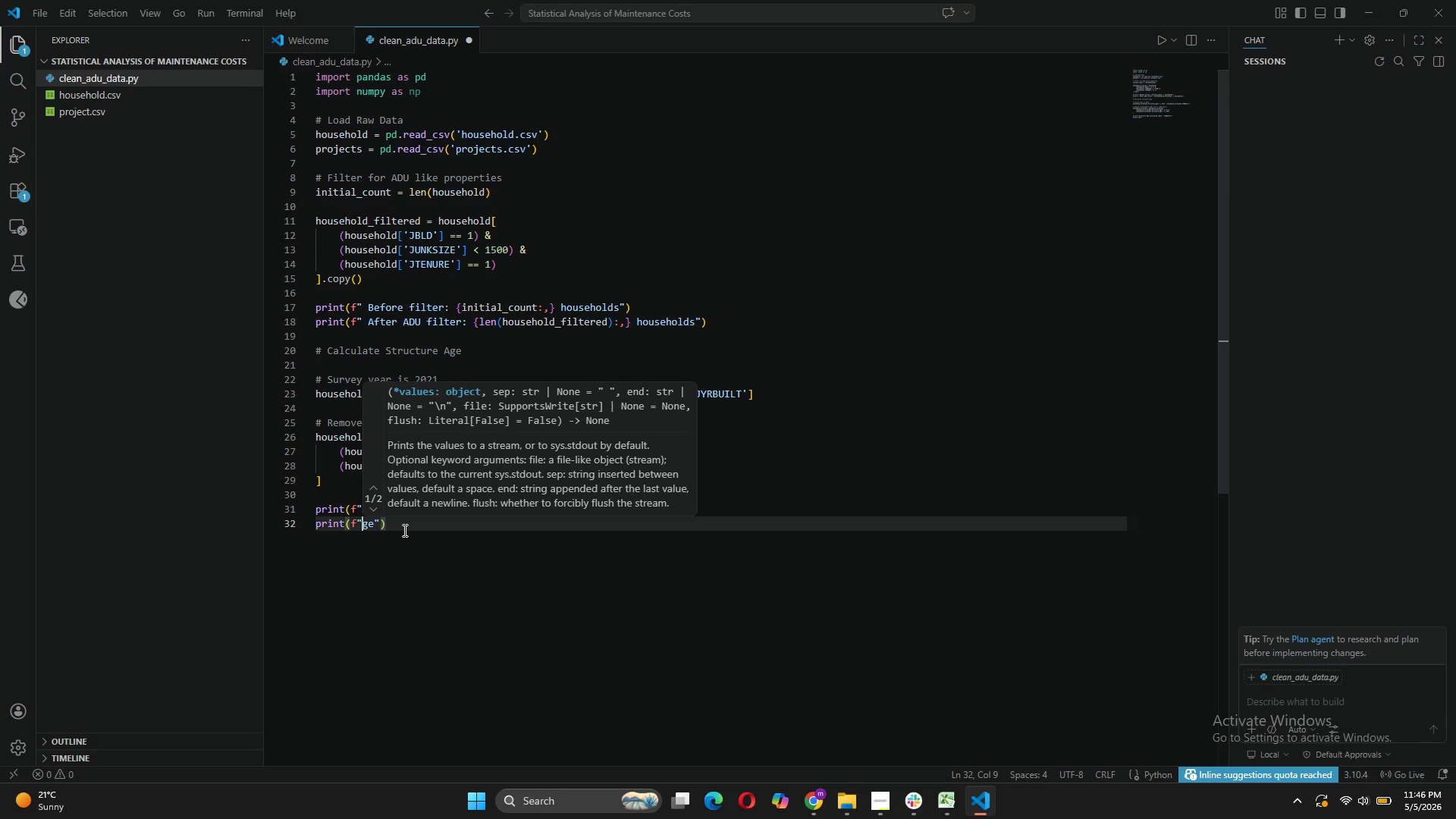 
key(CapsLock)
 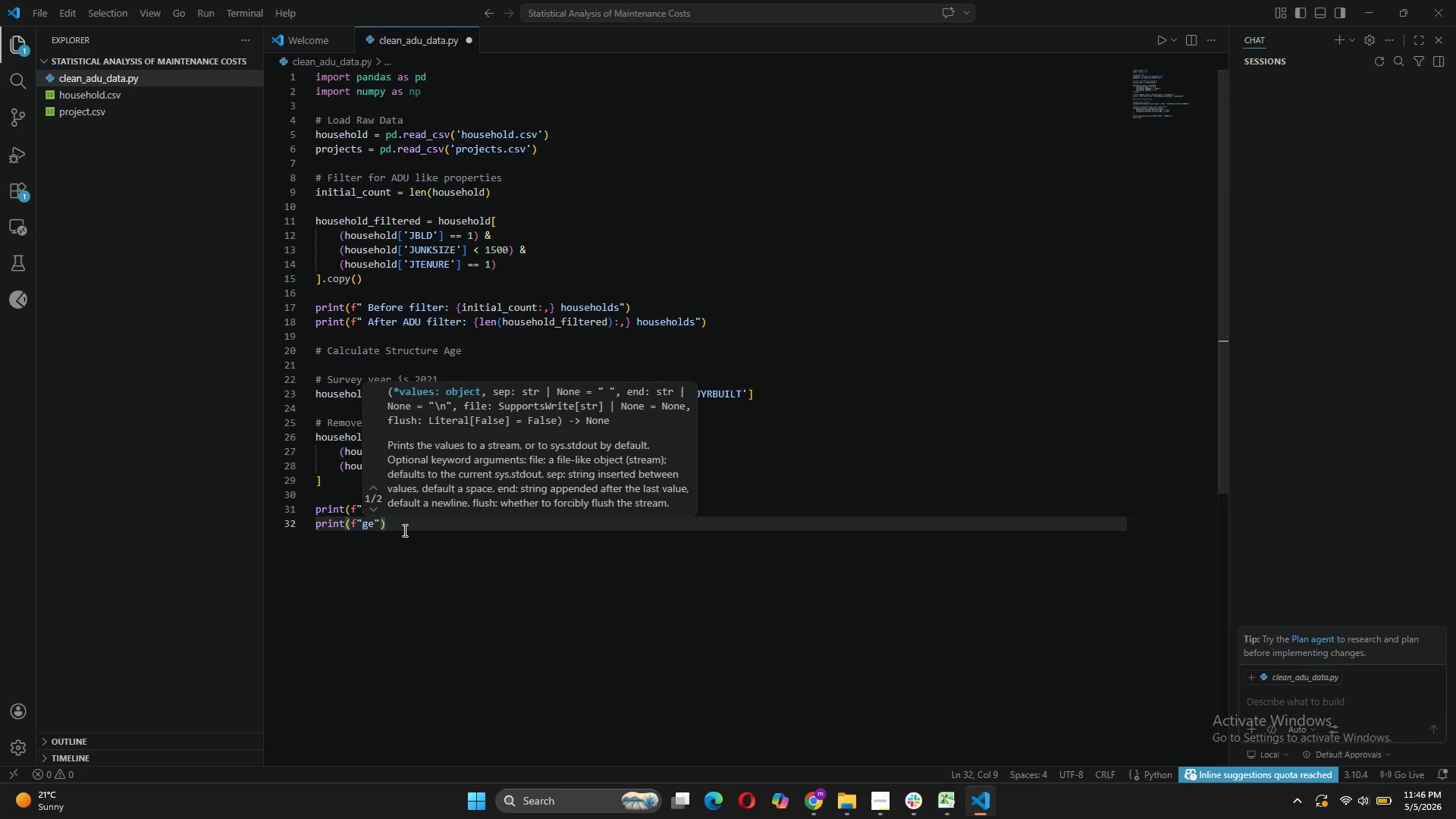 
key(A)
 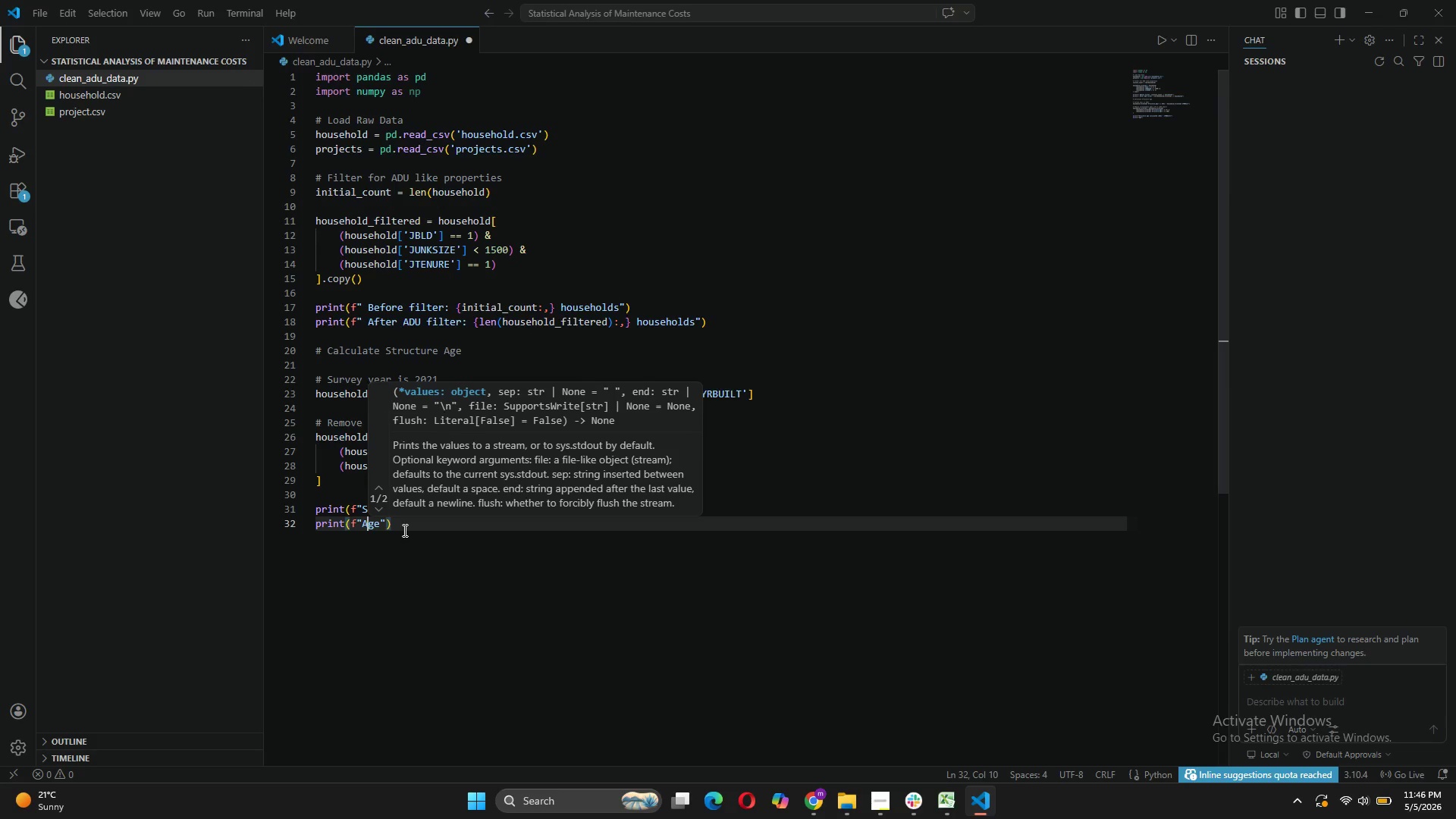 
key(CapsLock)
 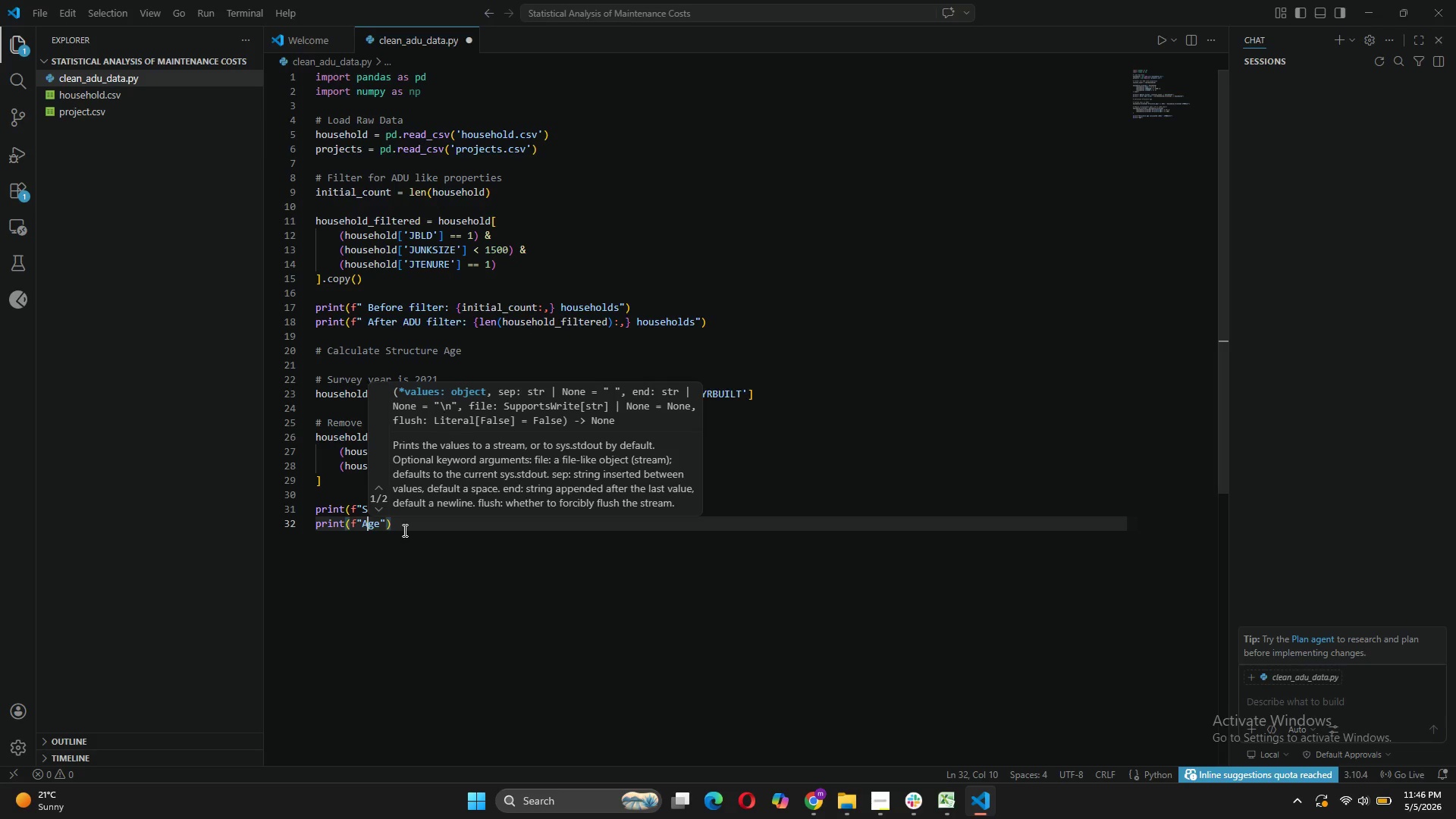 
key(ArrowRight)
 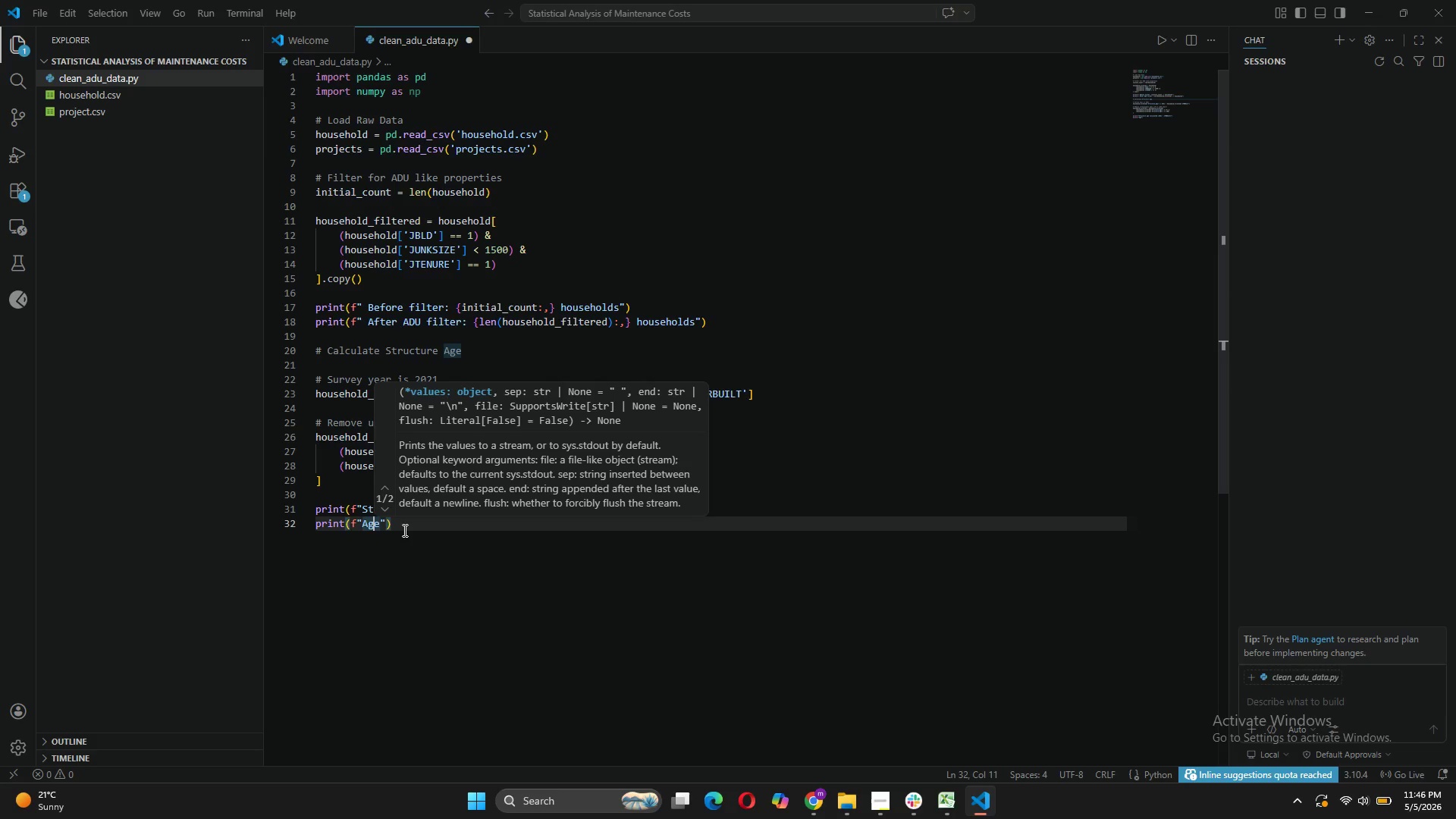 
key(ArrowRight)
 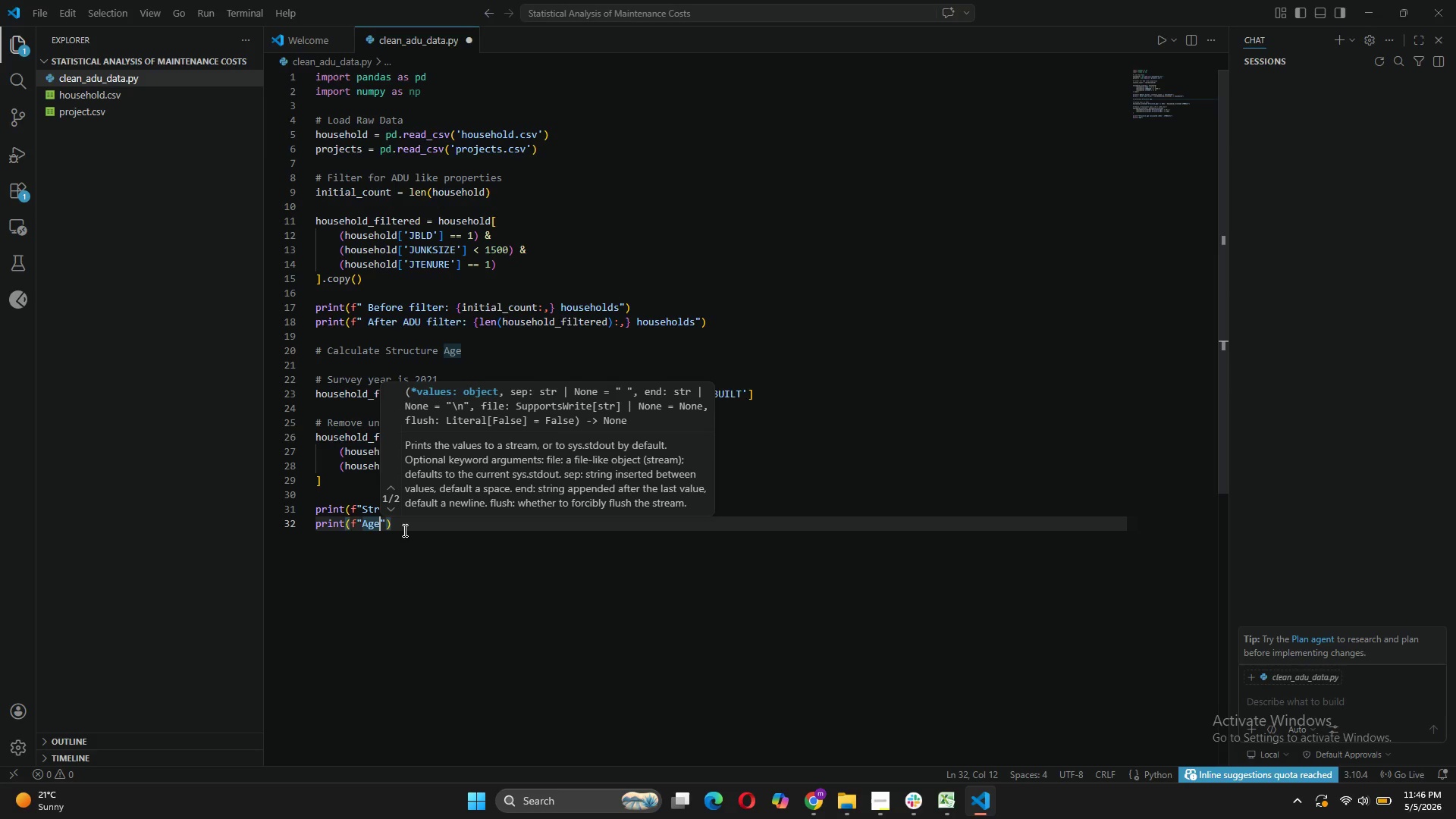 
type( range: {household_filtered[')
 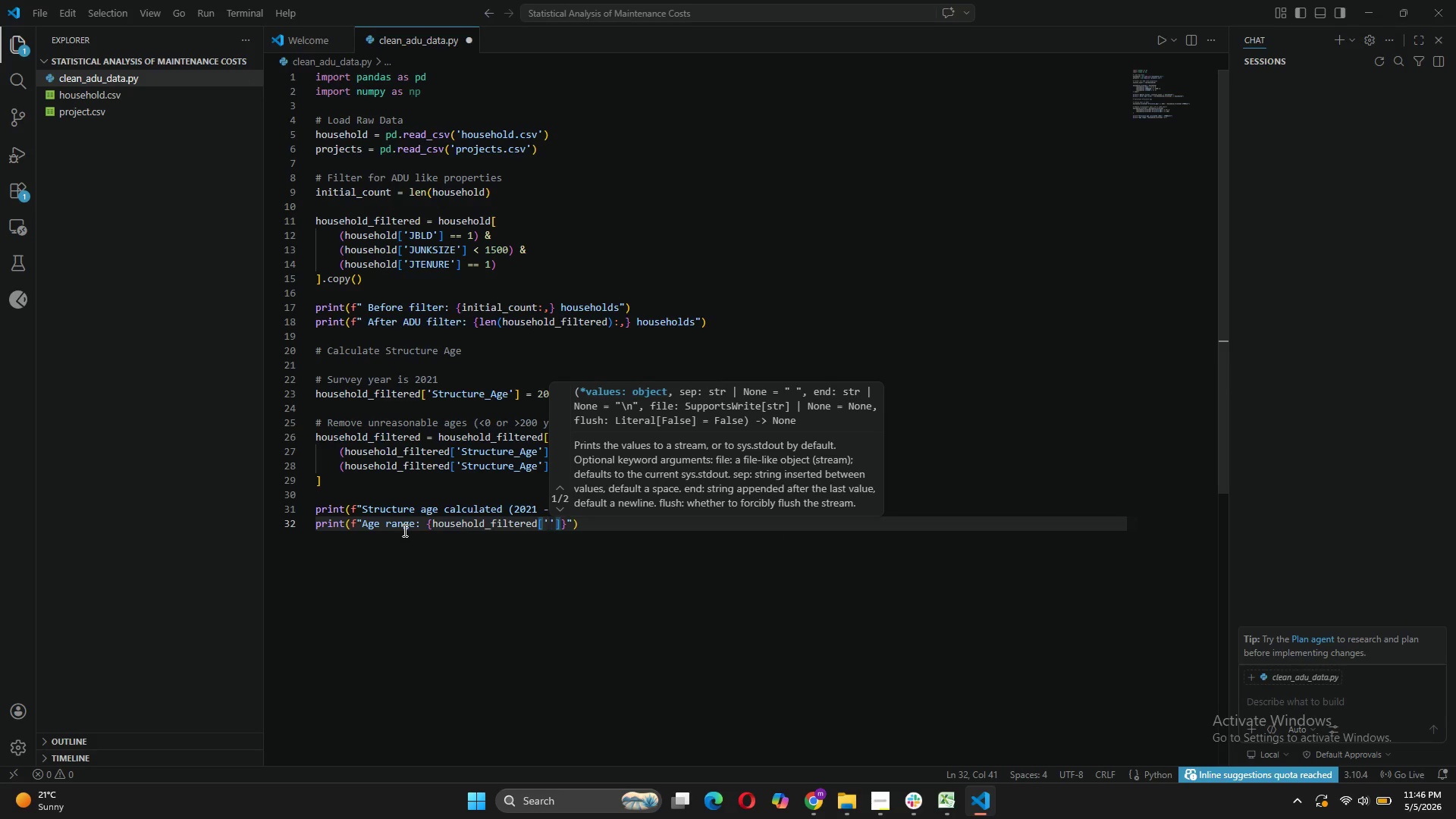 
type(Structure_Age)
 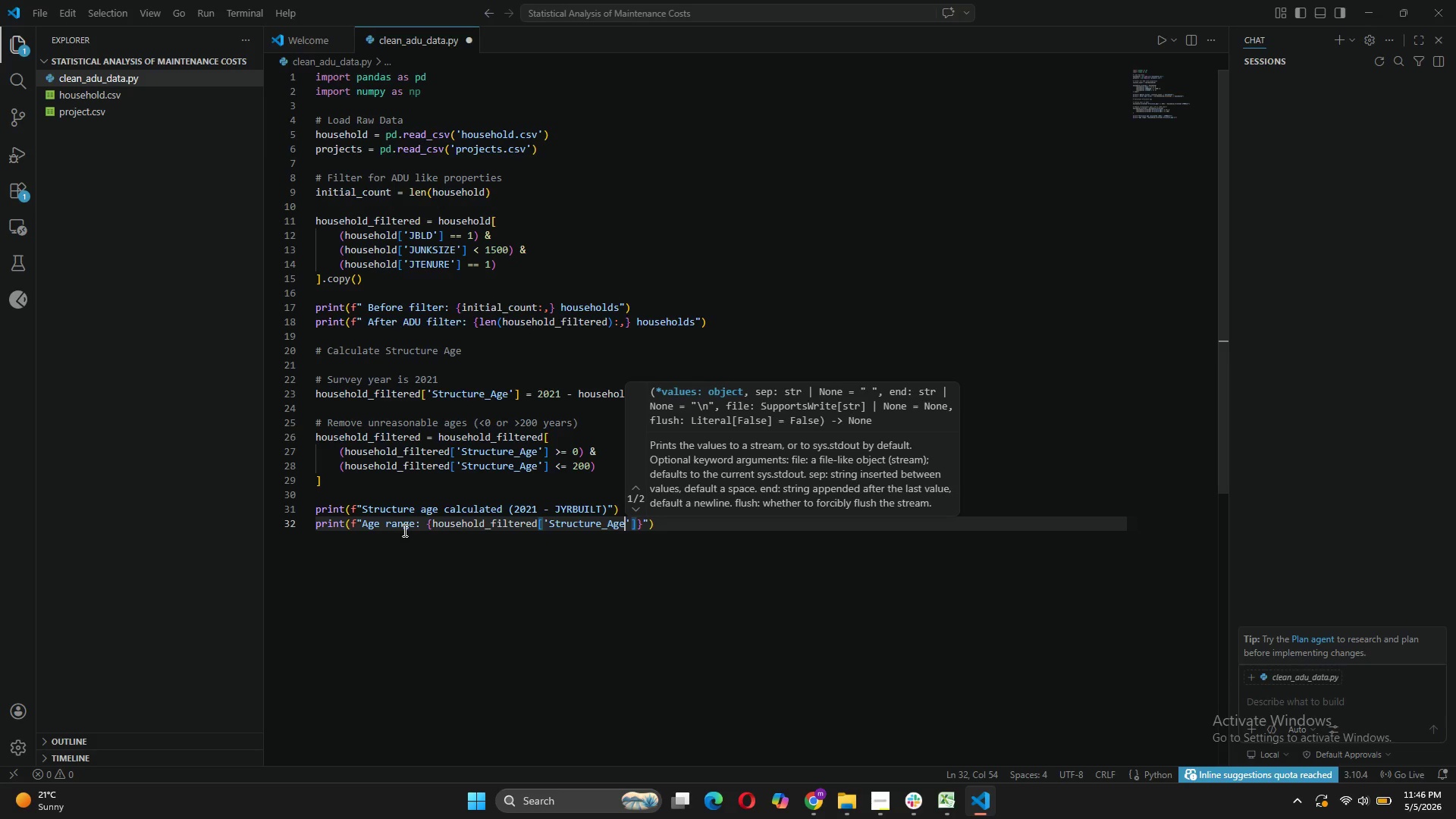 
key(ArrowRight)
 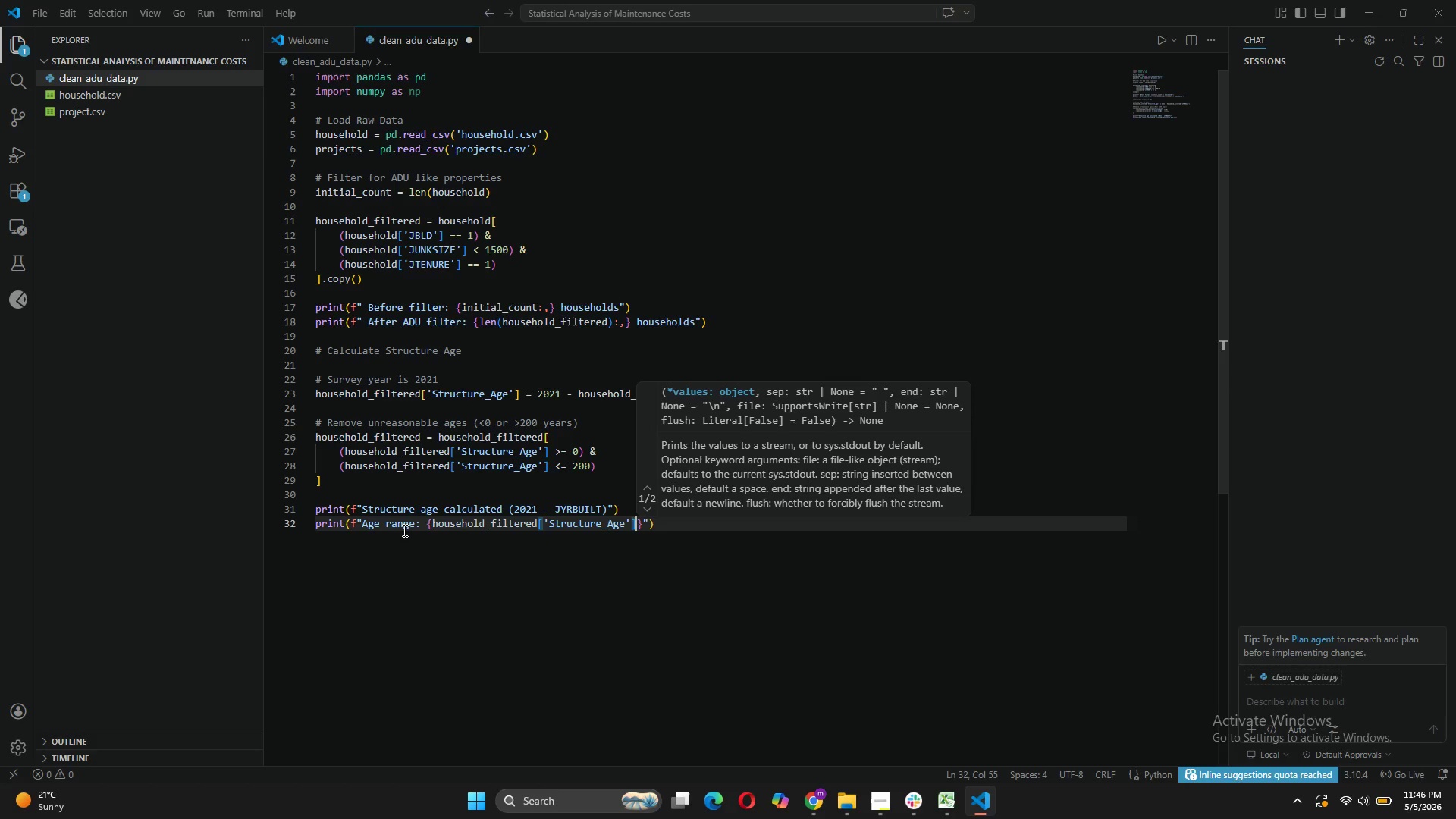 
key(ArrowRight)
 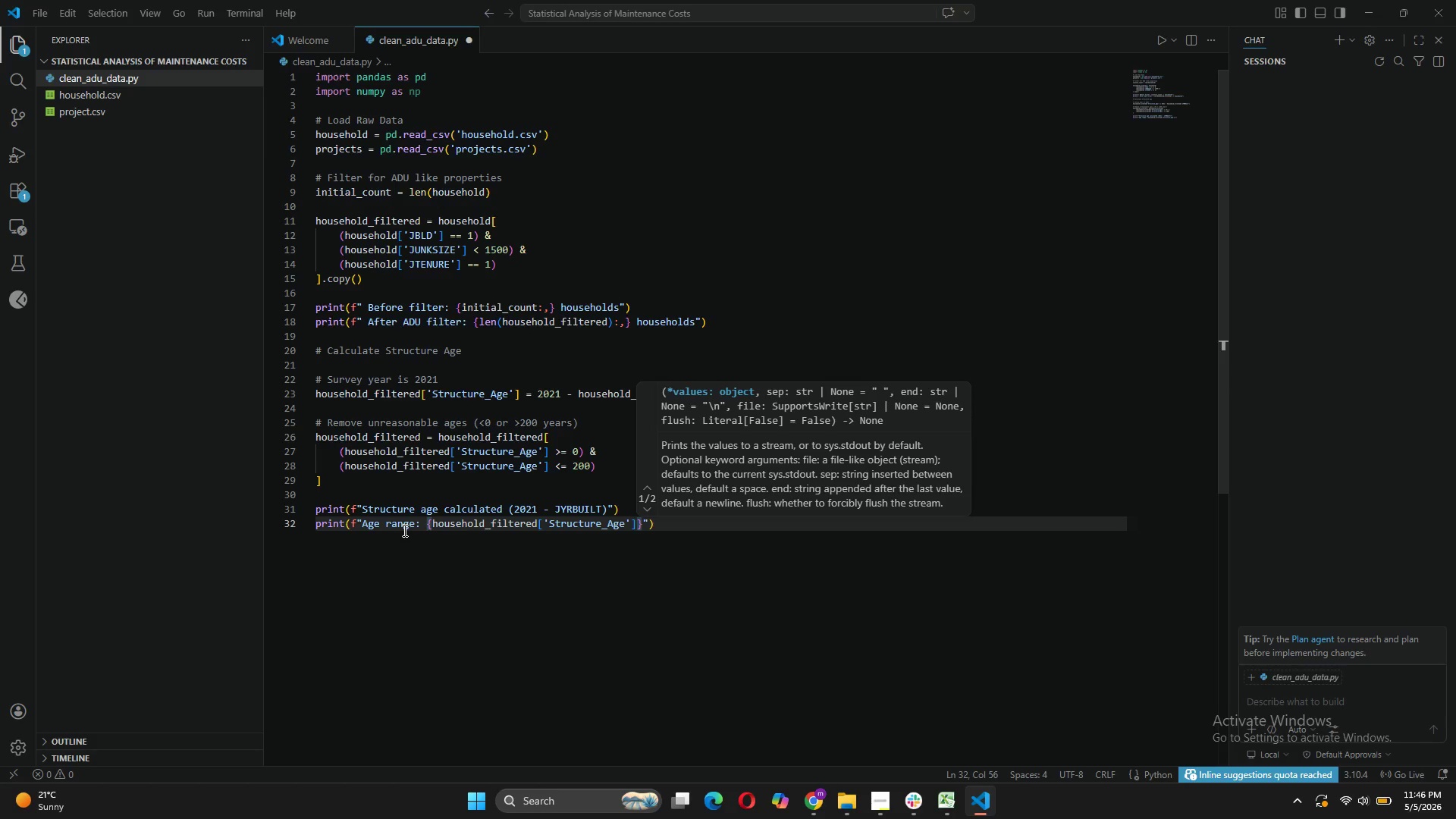 
type(.min()
 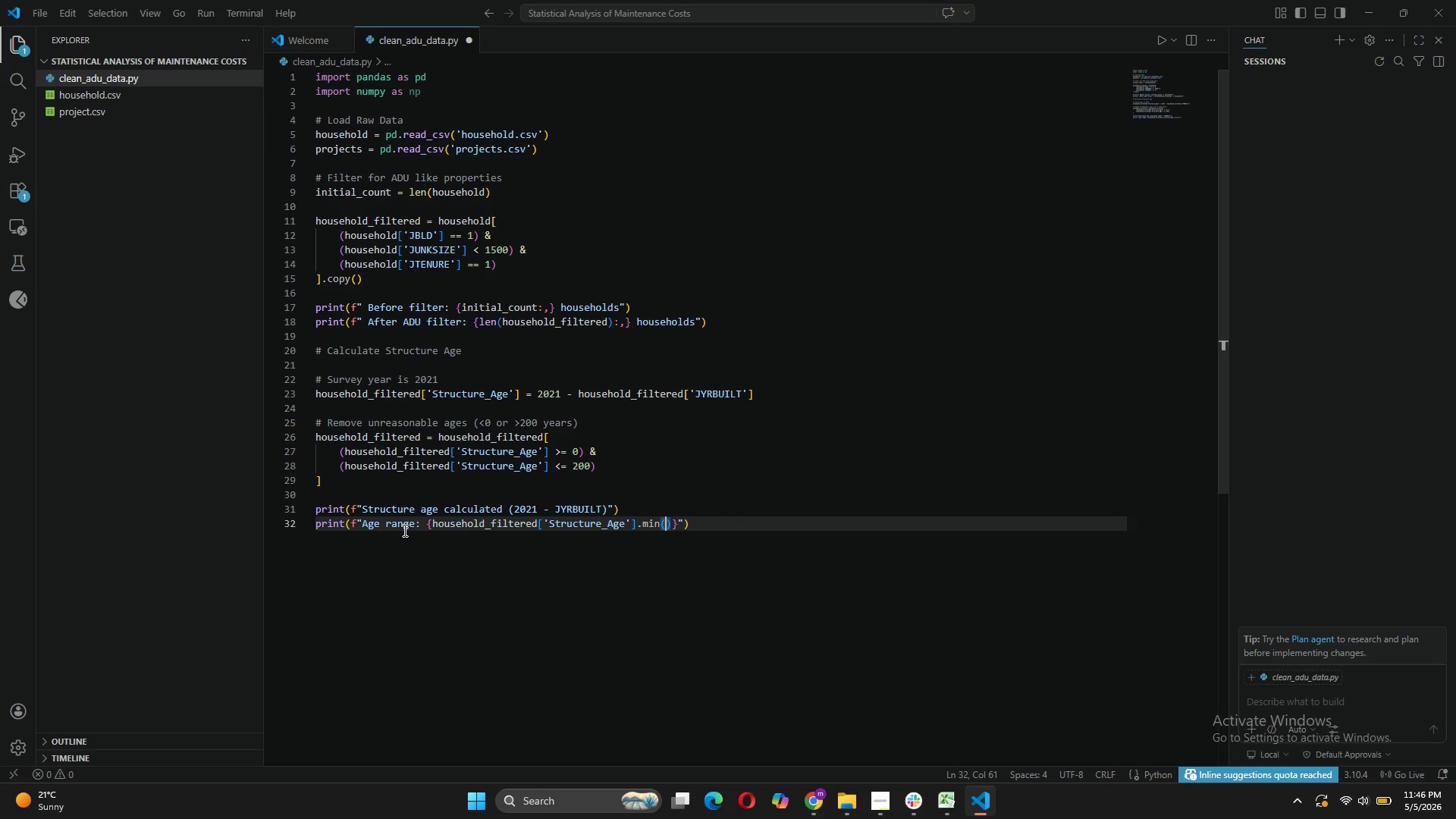 
key(ArrowRight)
 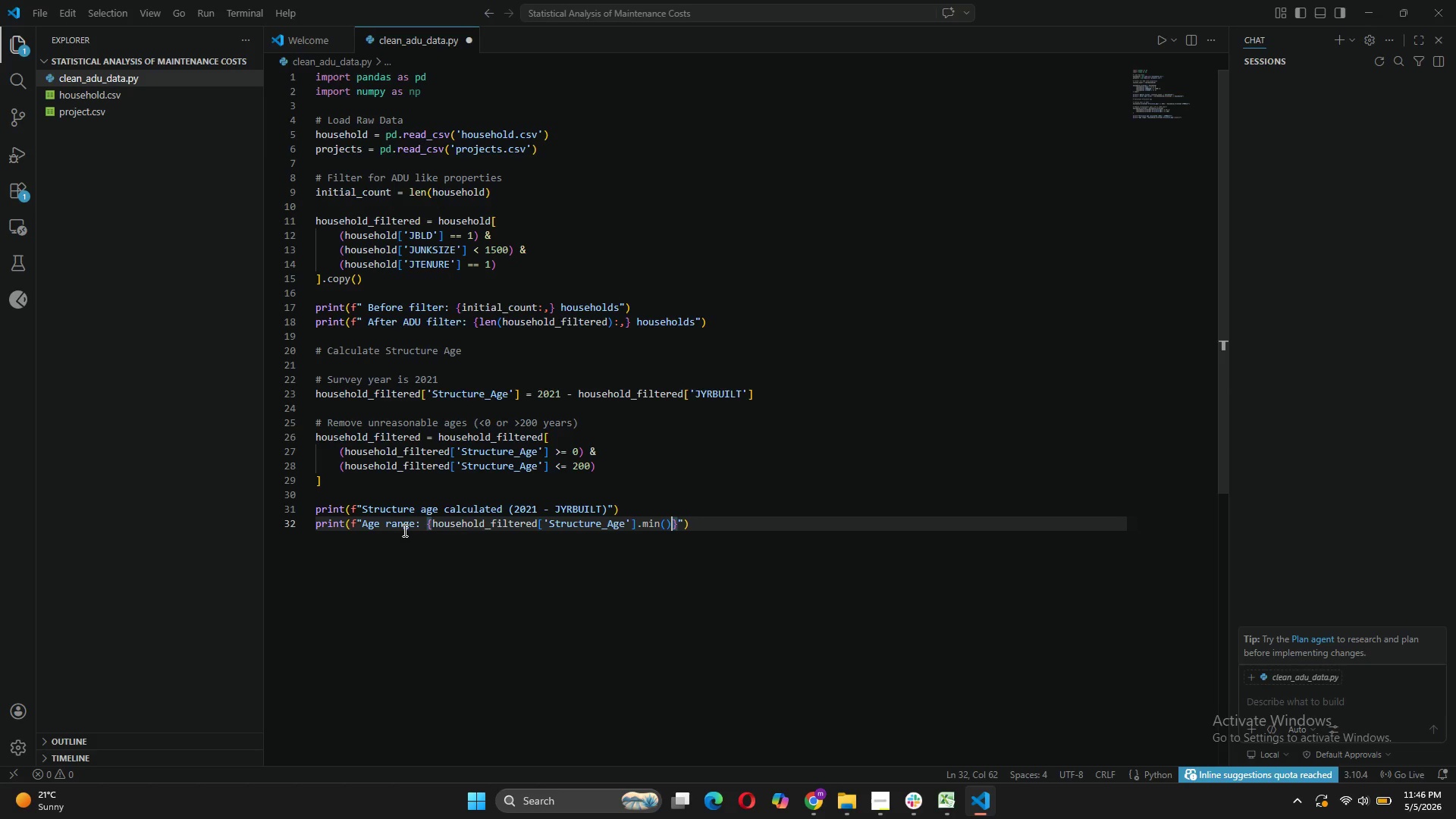 
type(:.o)
key(Backspace)
type(0f)
 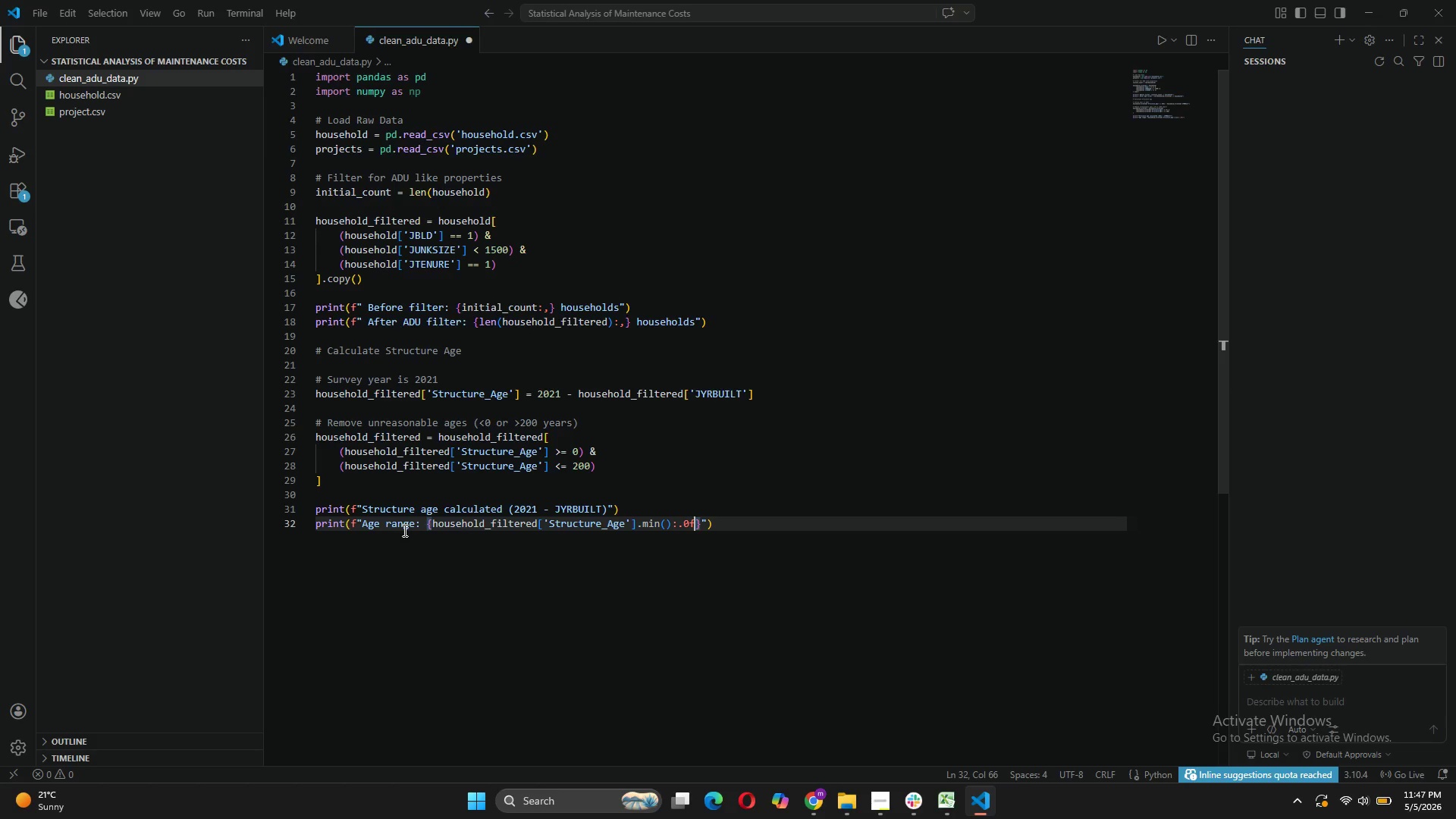 
key(ArrowRight)
 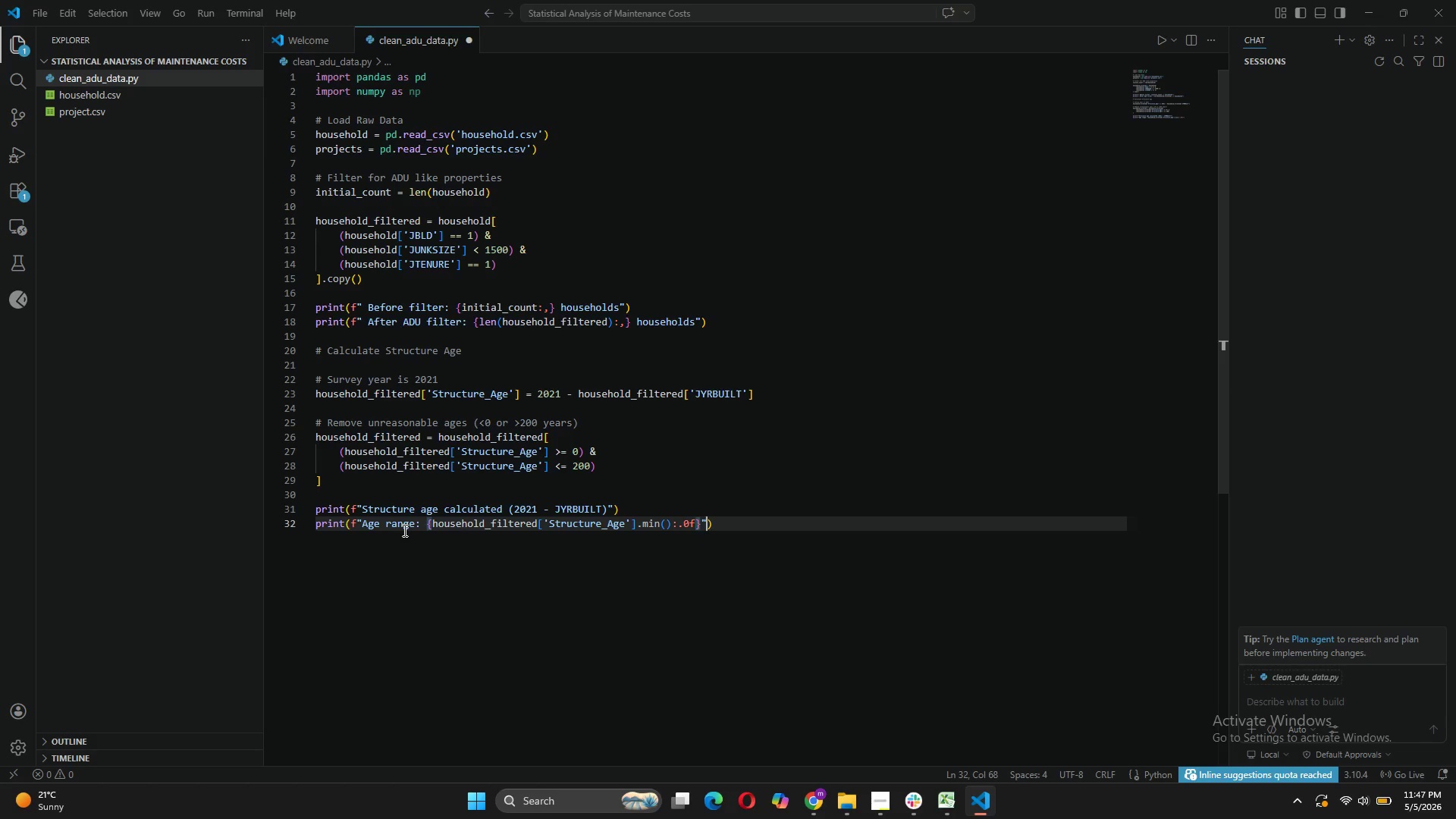 
key(ArrowRight)
 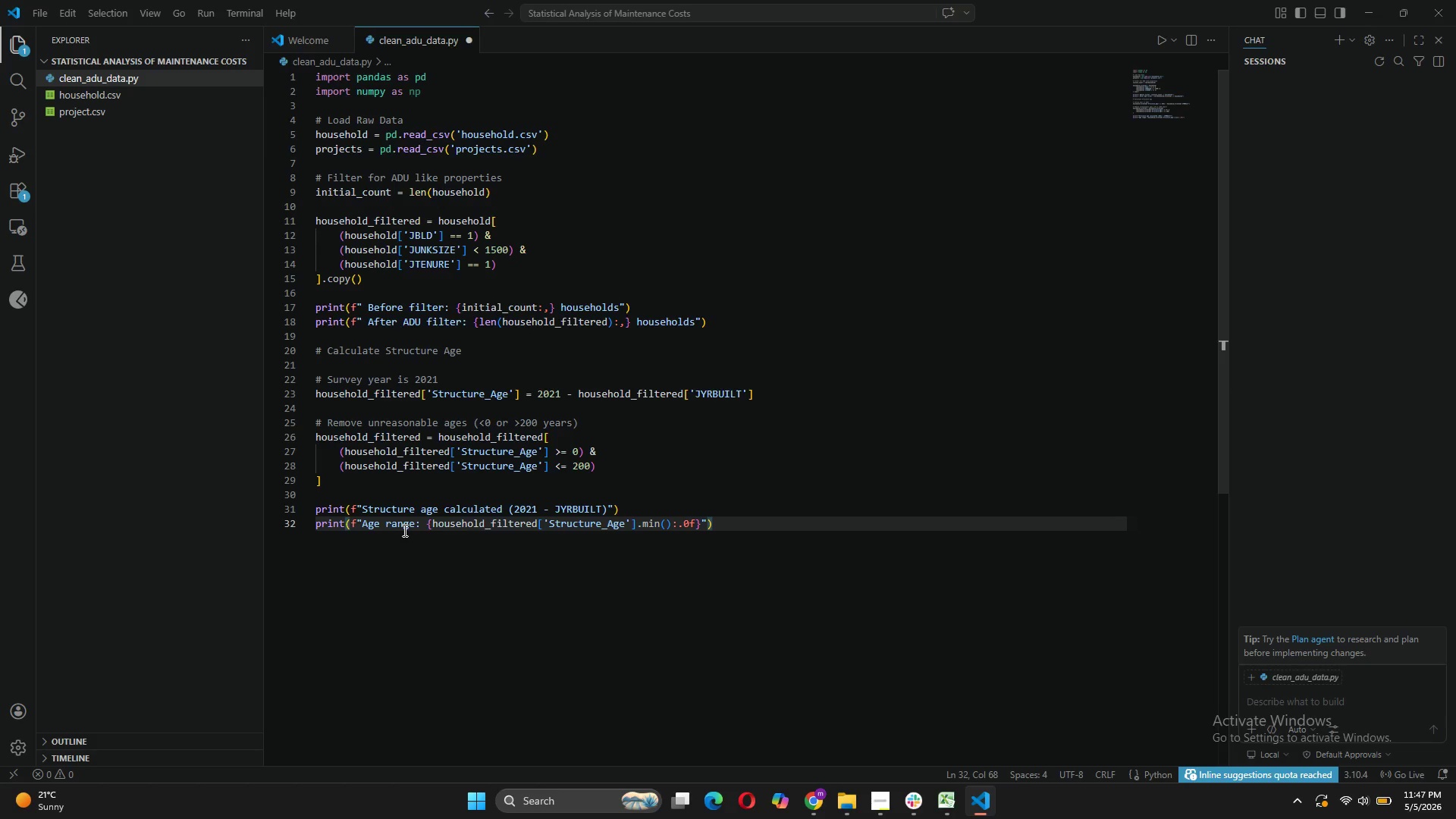 
key(ArrowLeft)
 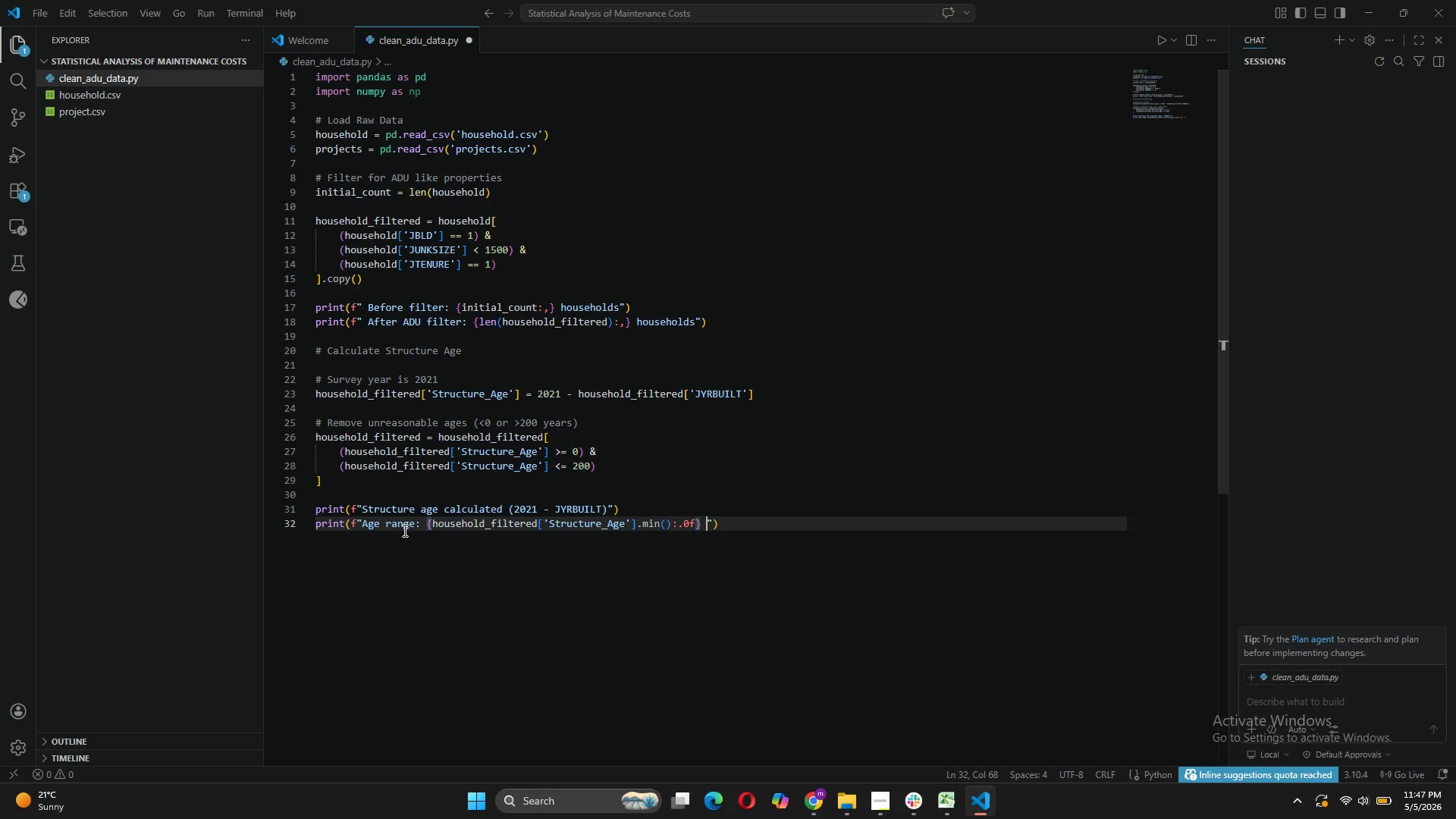 
type( to )
 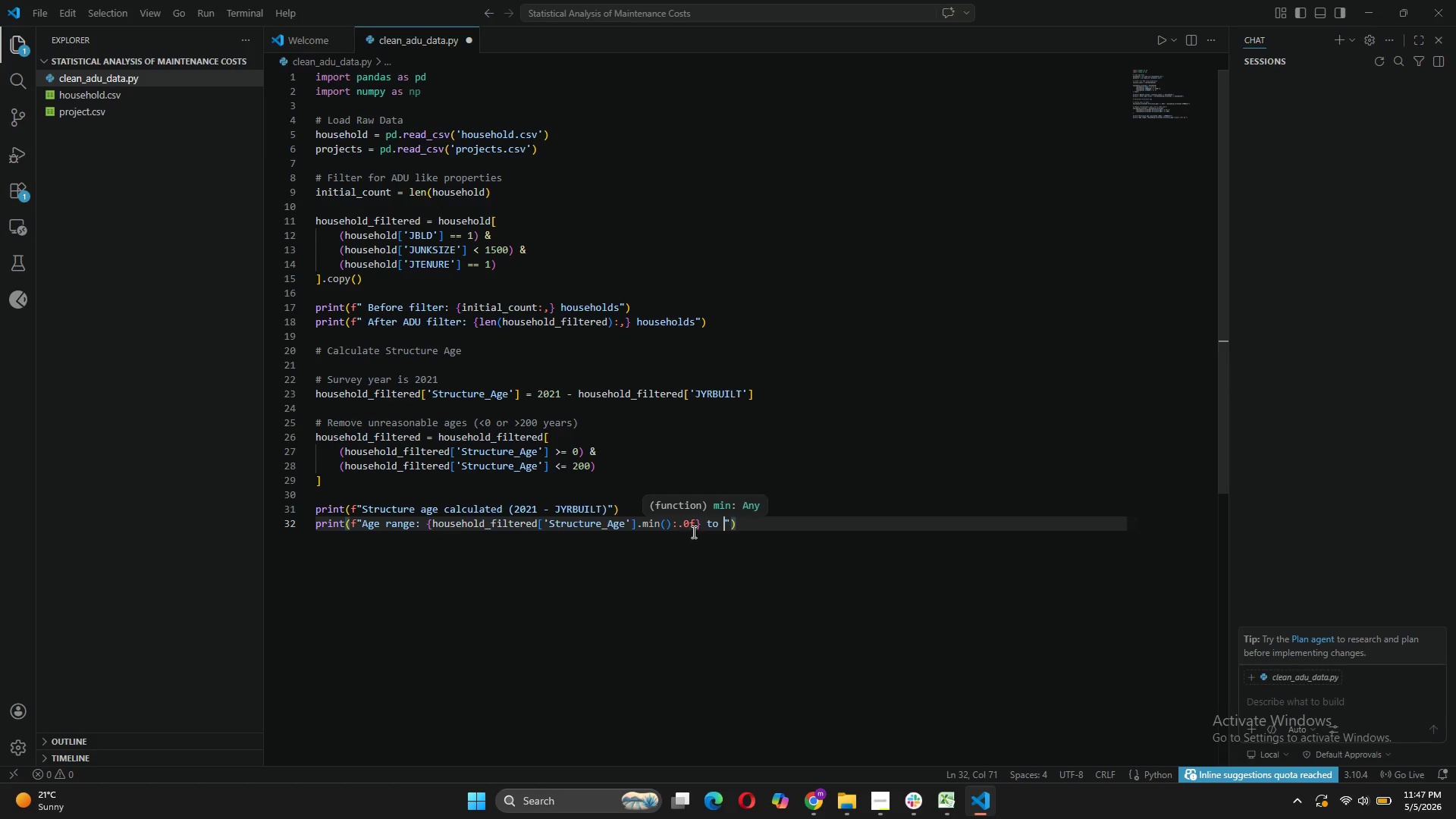 
wait(5.44)
 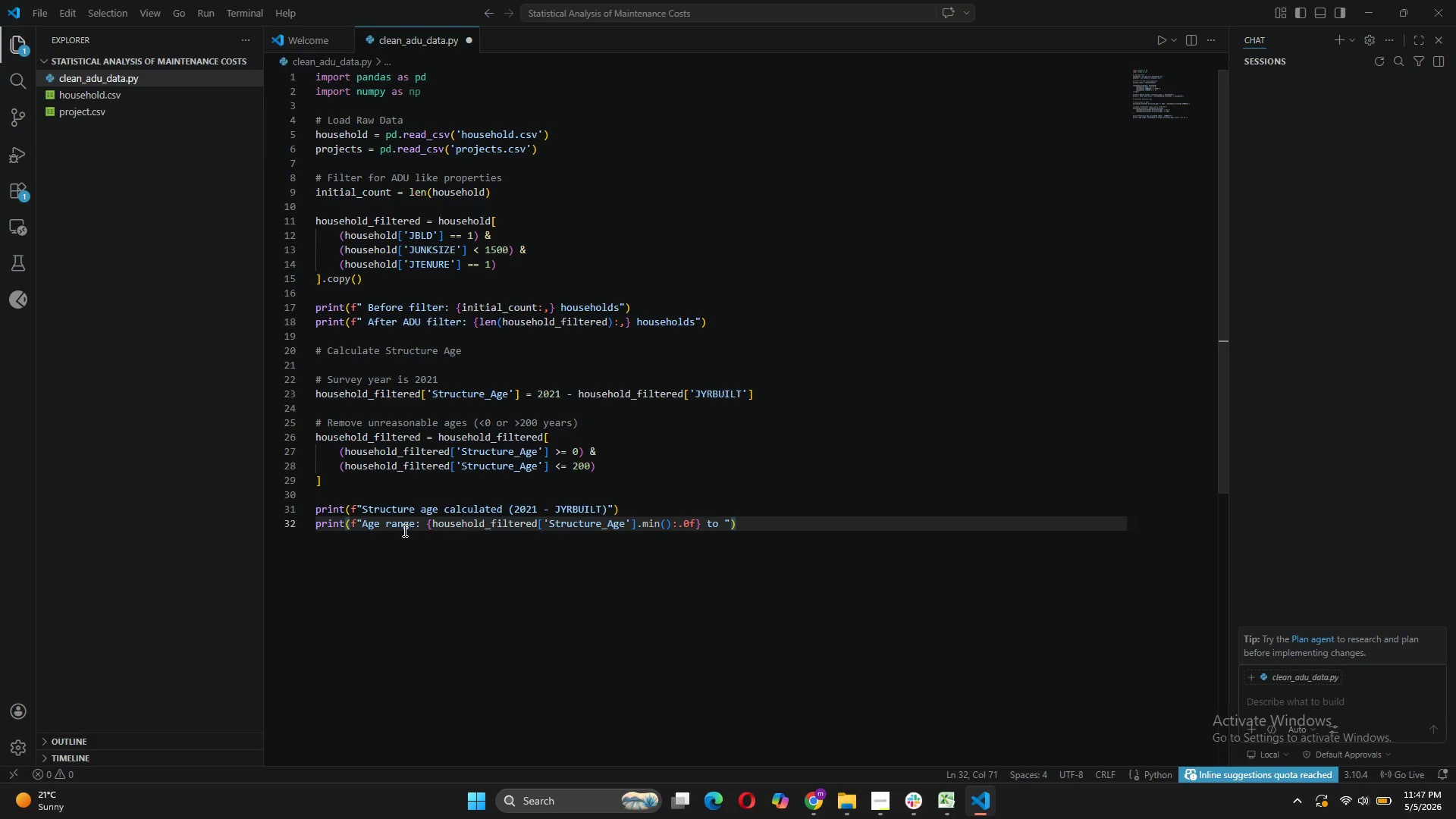 
left_click_drag(start_coordinate=[701, 521], to_coordinate=[428, 520])
 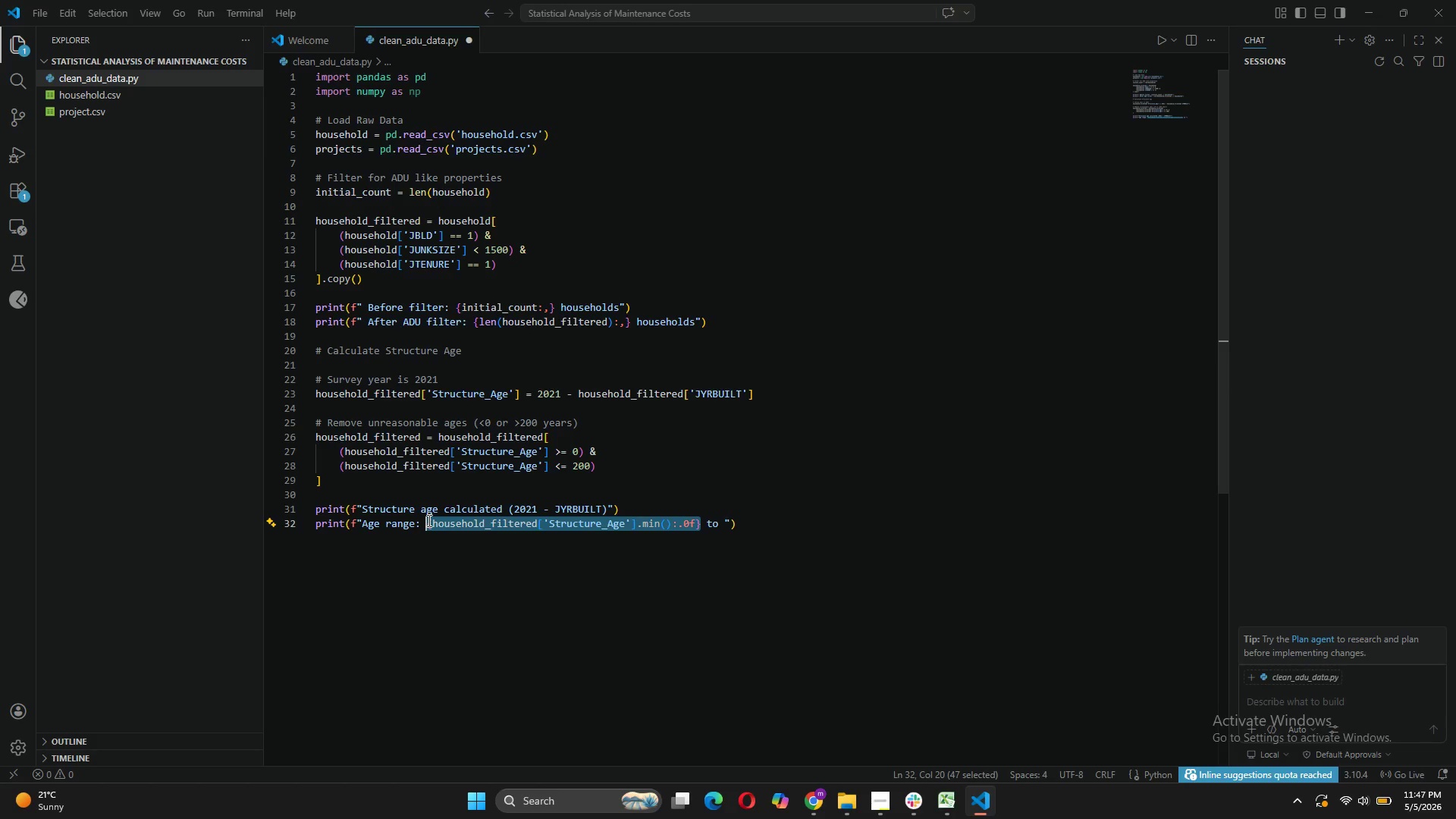 
key(Control+C)
 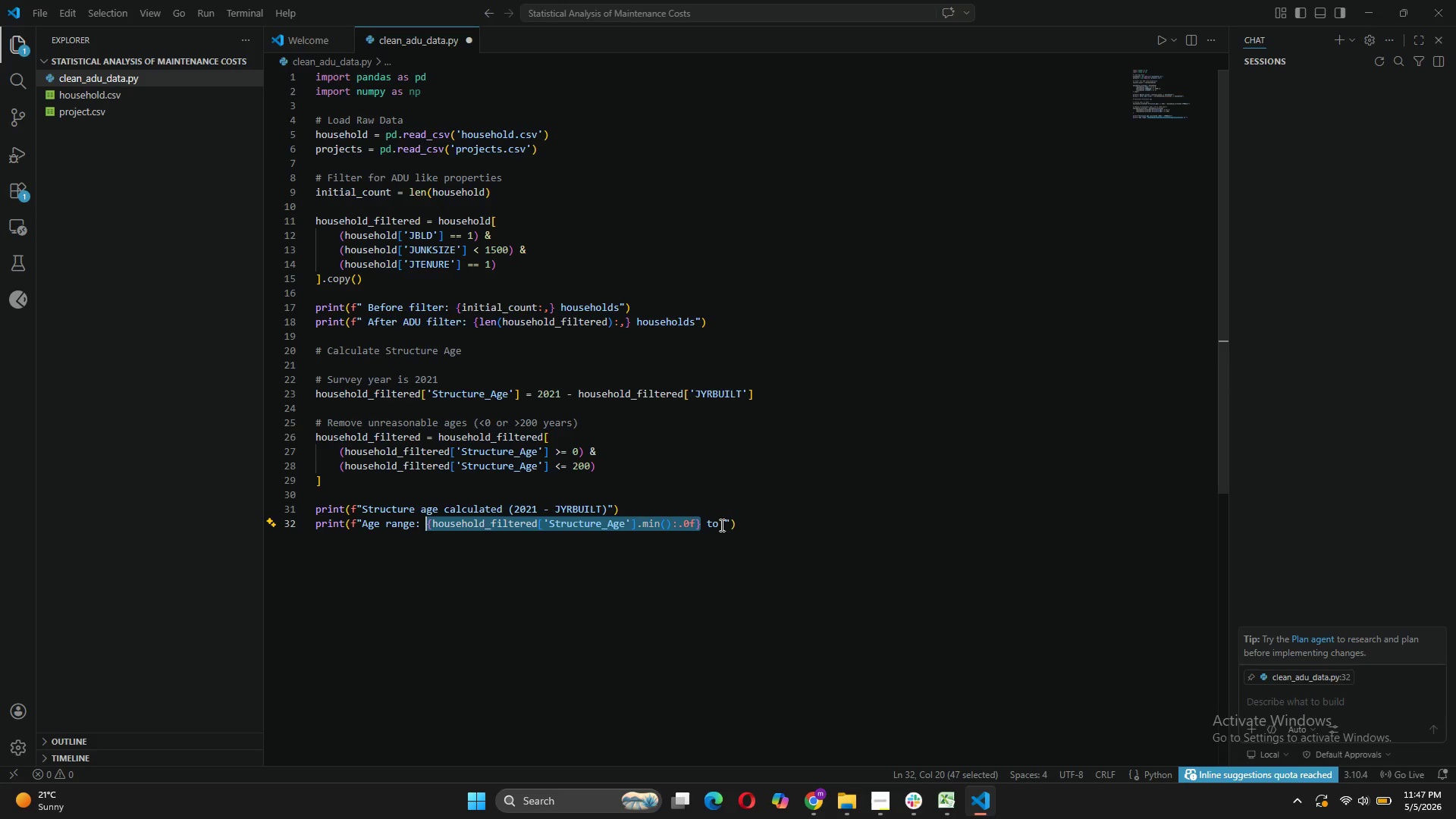 
left_click([720, 525])
 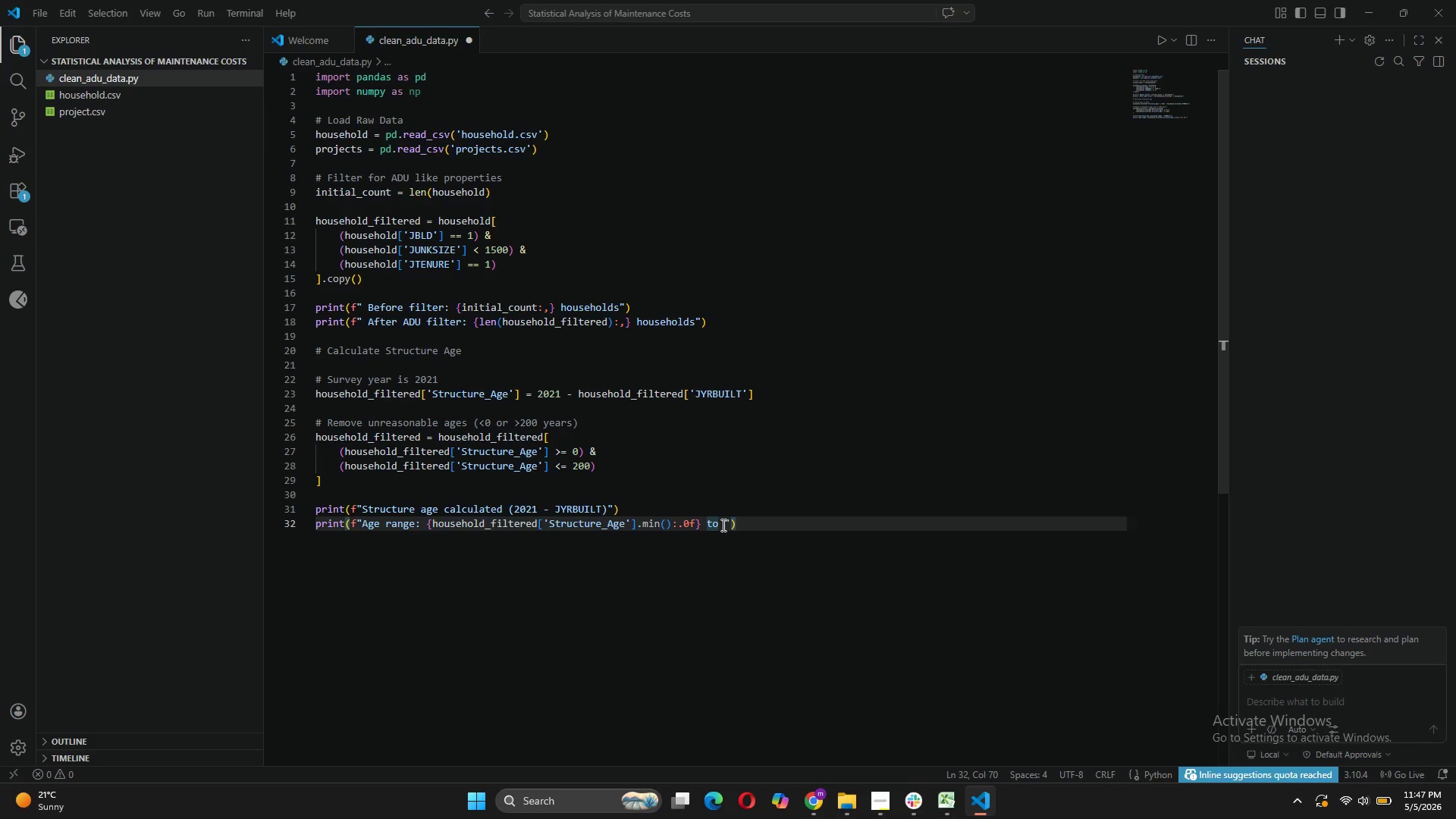 
left_click([722, 525])
 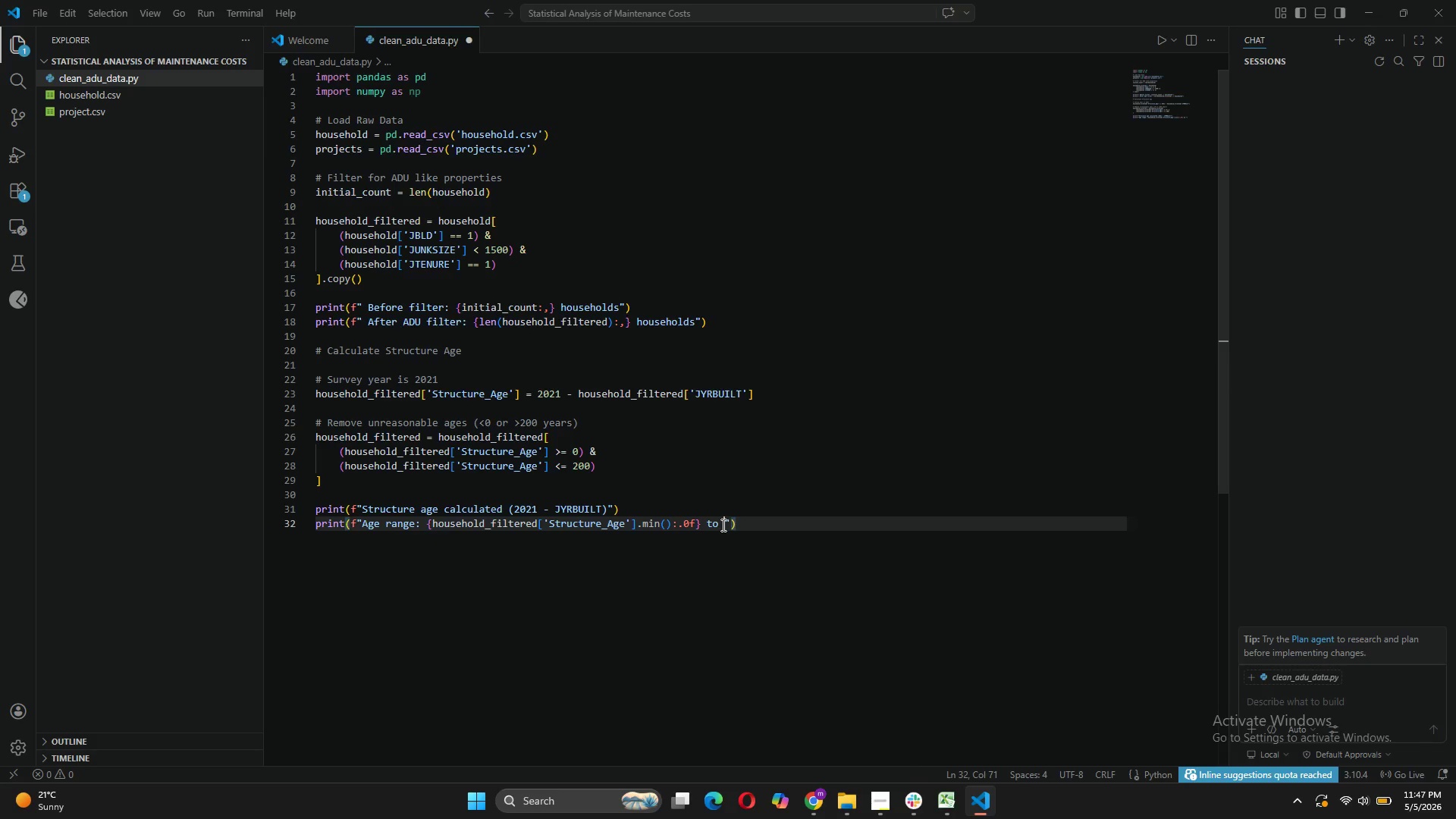 
key(Control+V)
 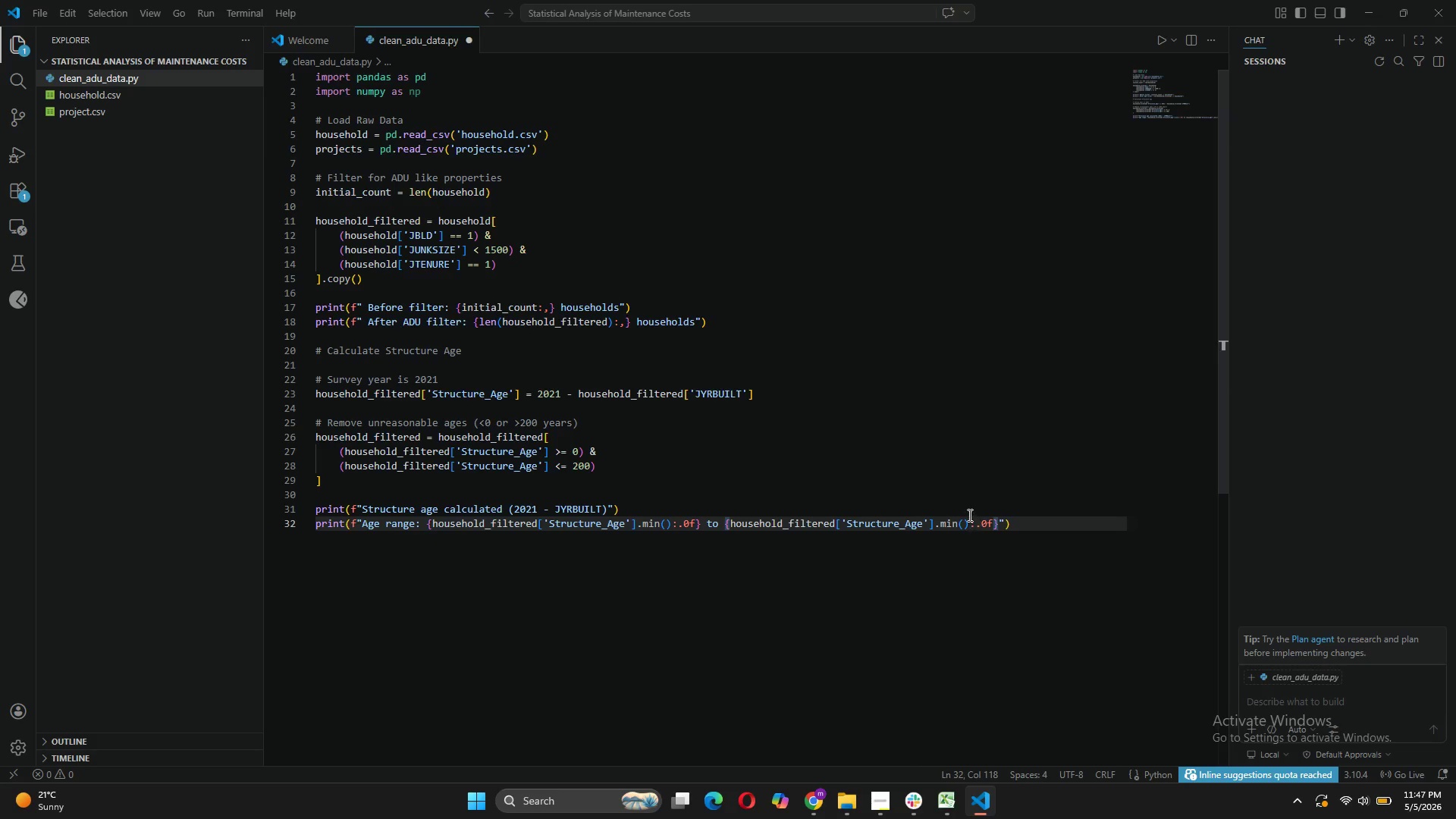 
left_click([956, 531])
 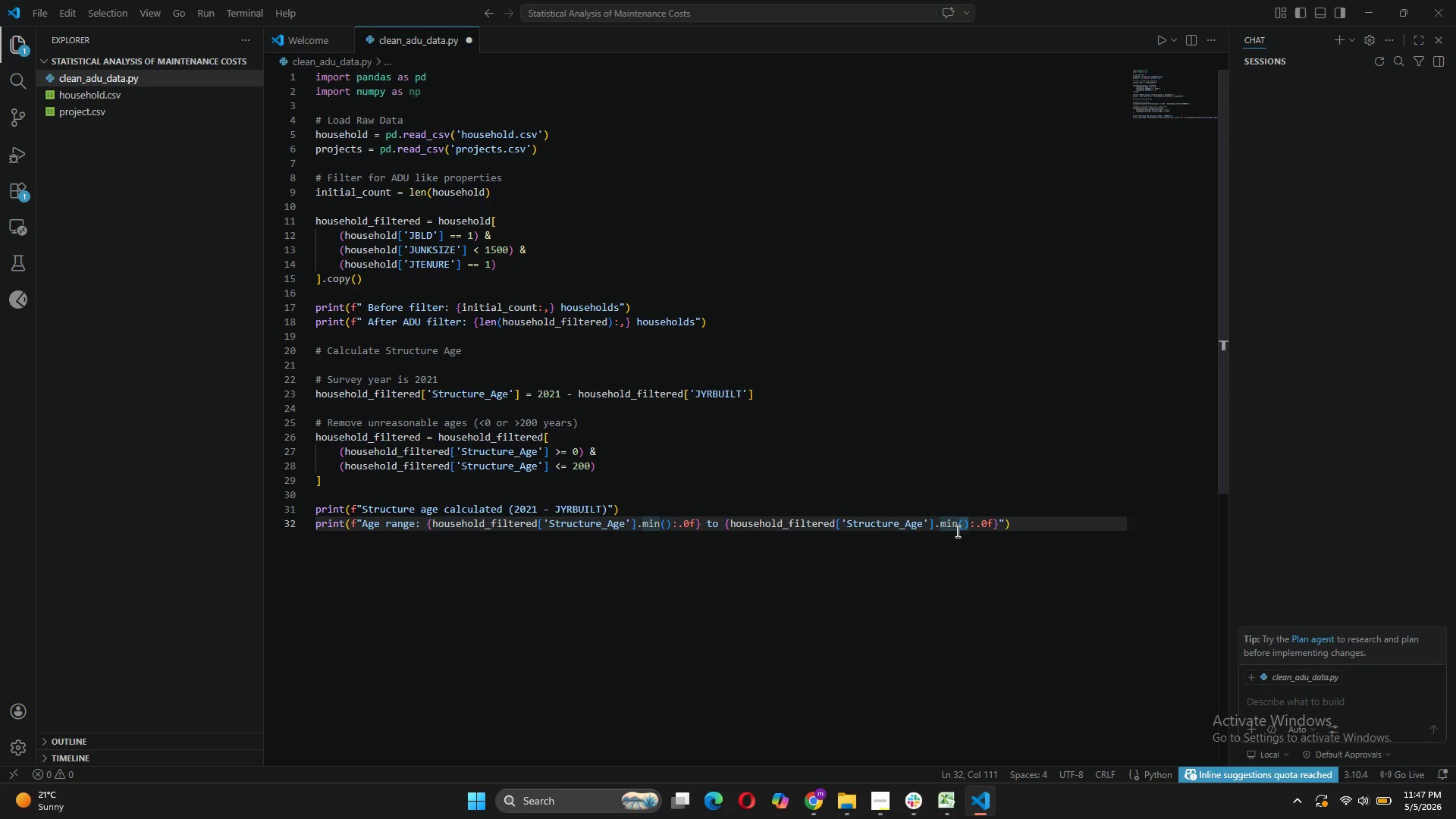 
key(Backspace)
key(Backspace)
key(Backspace)
type(max)
 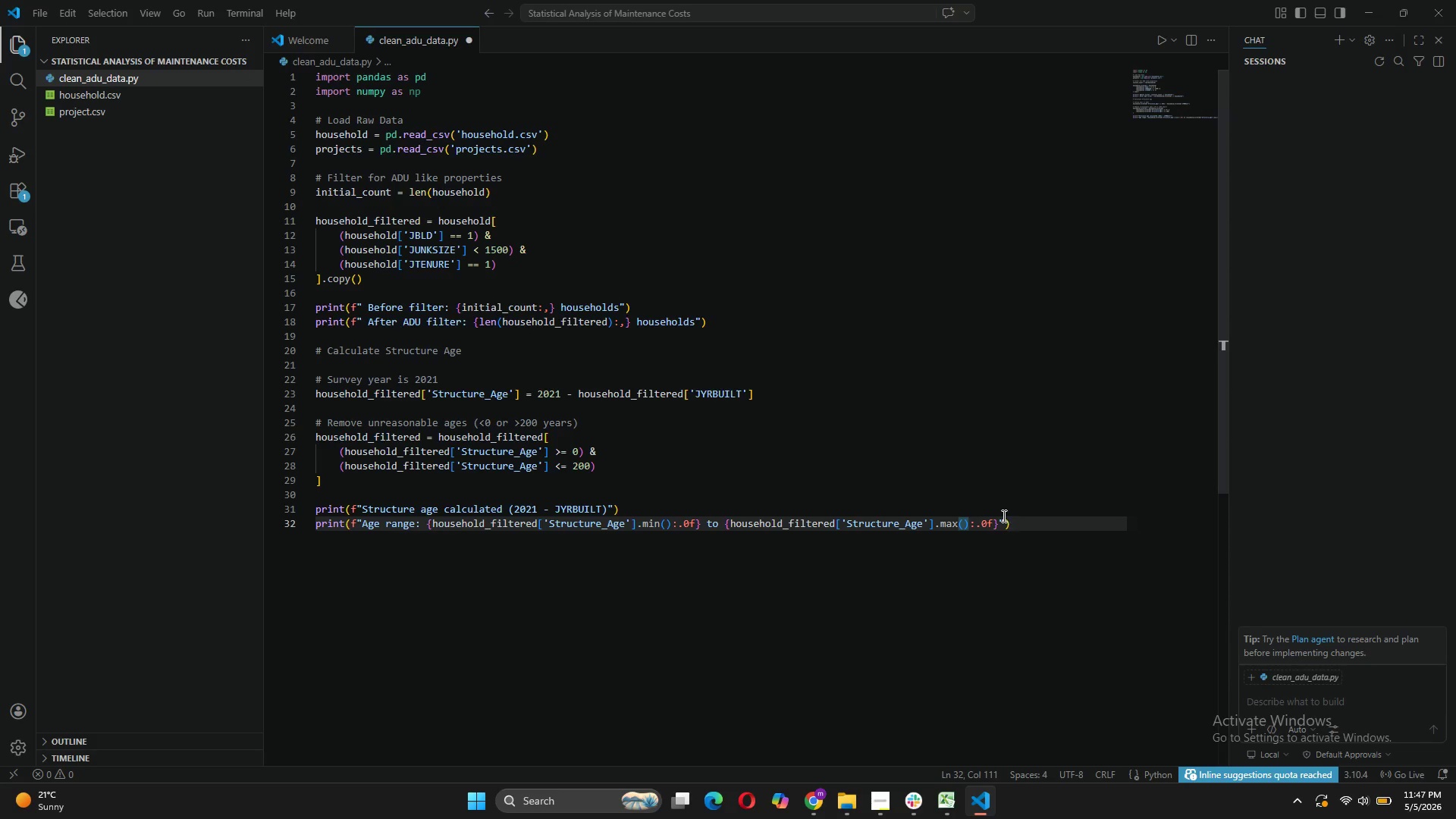 
left_click([1001, 516])
 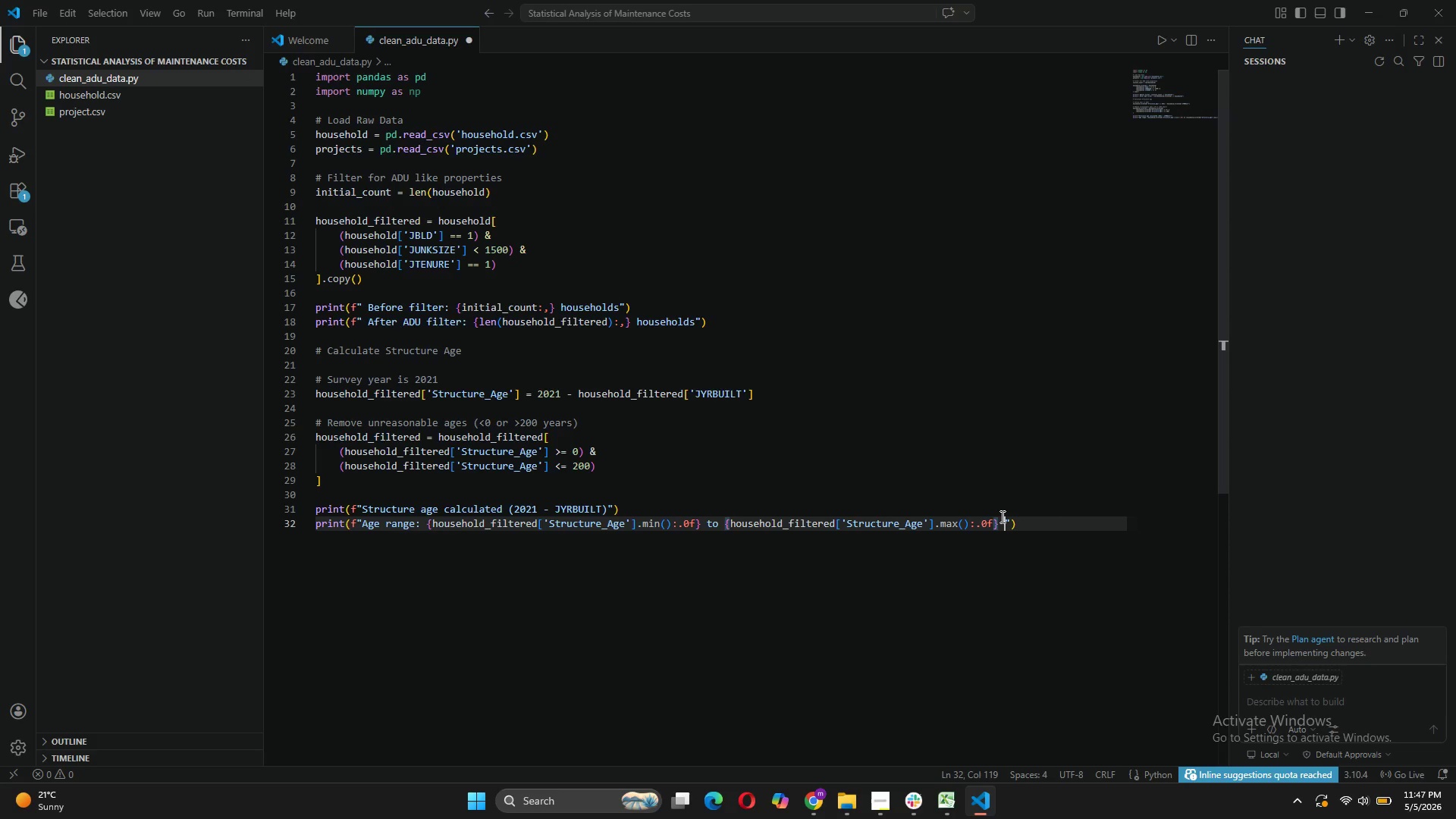 
type( years)
 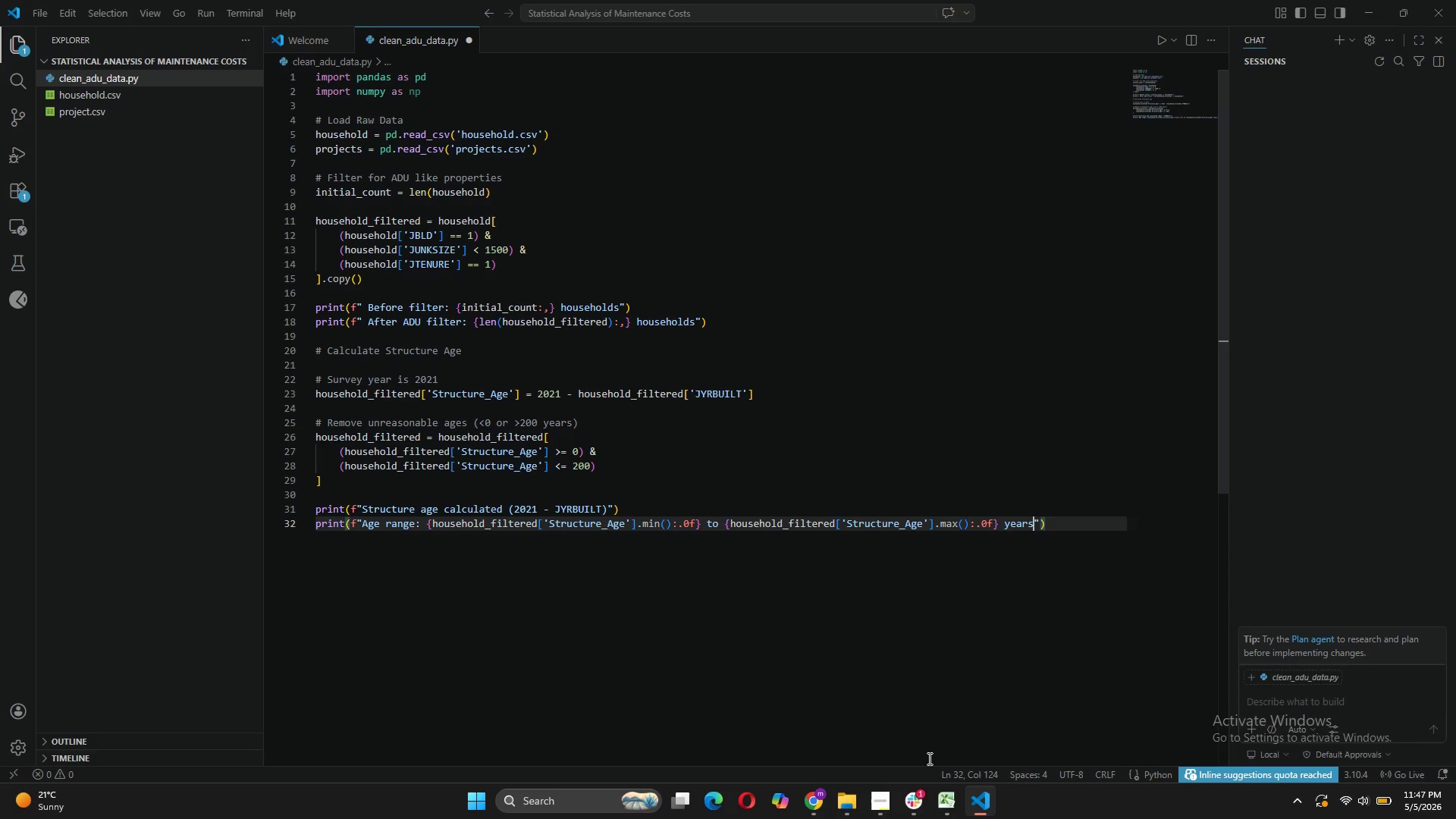 
left_click([884, 792])